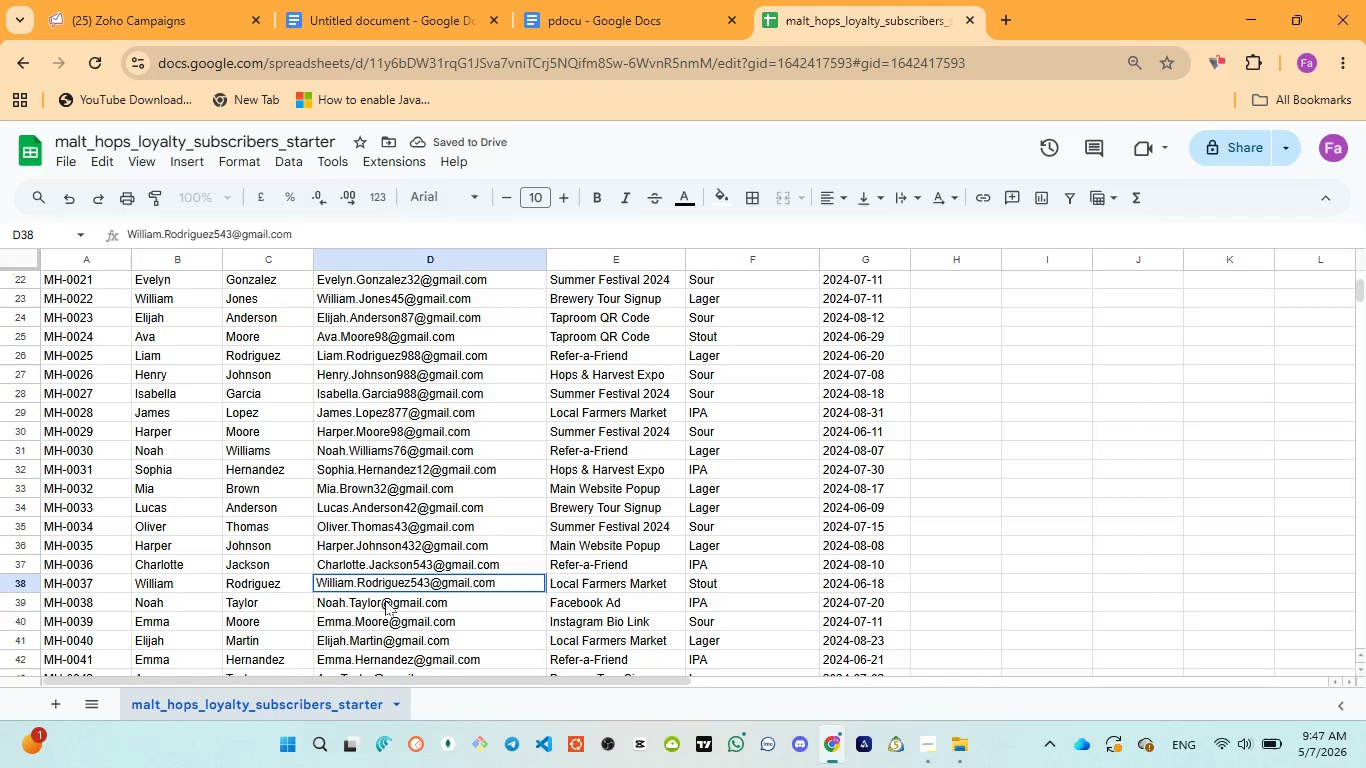 
double_click([385, 600])
 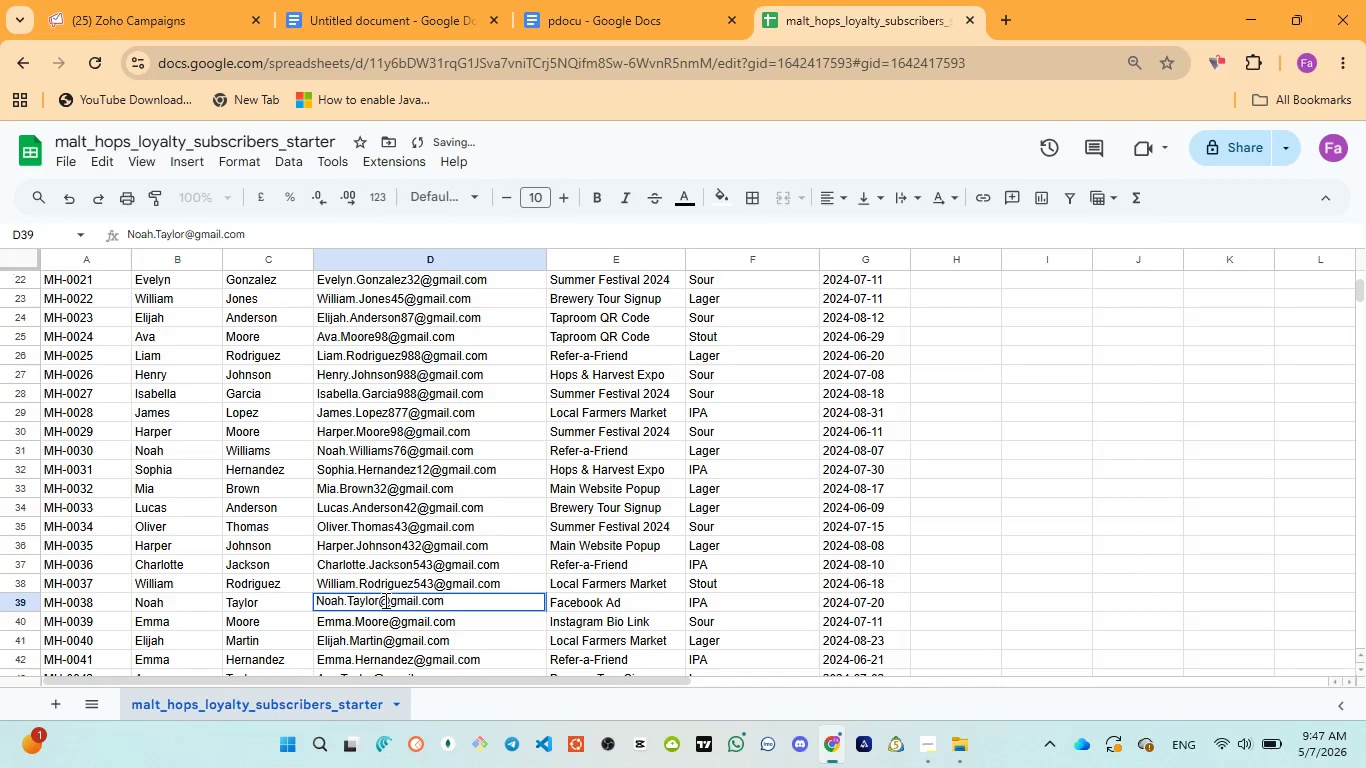 
left_click([384, 600])
 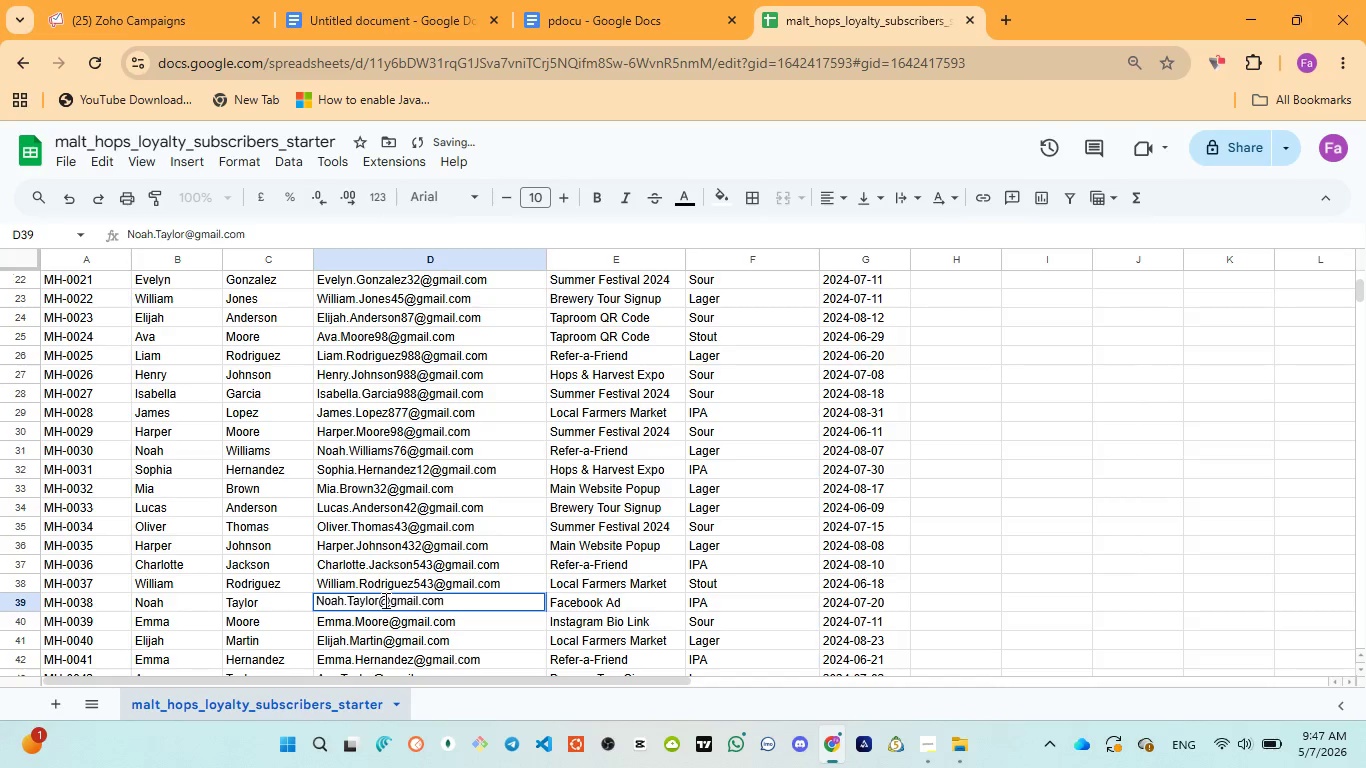 
type(56)
 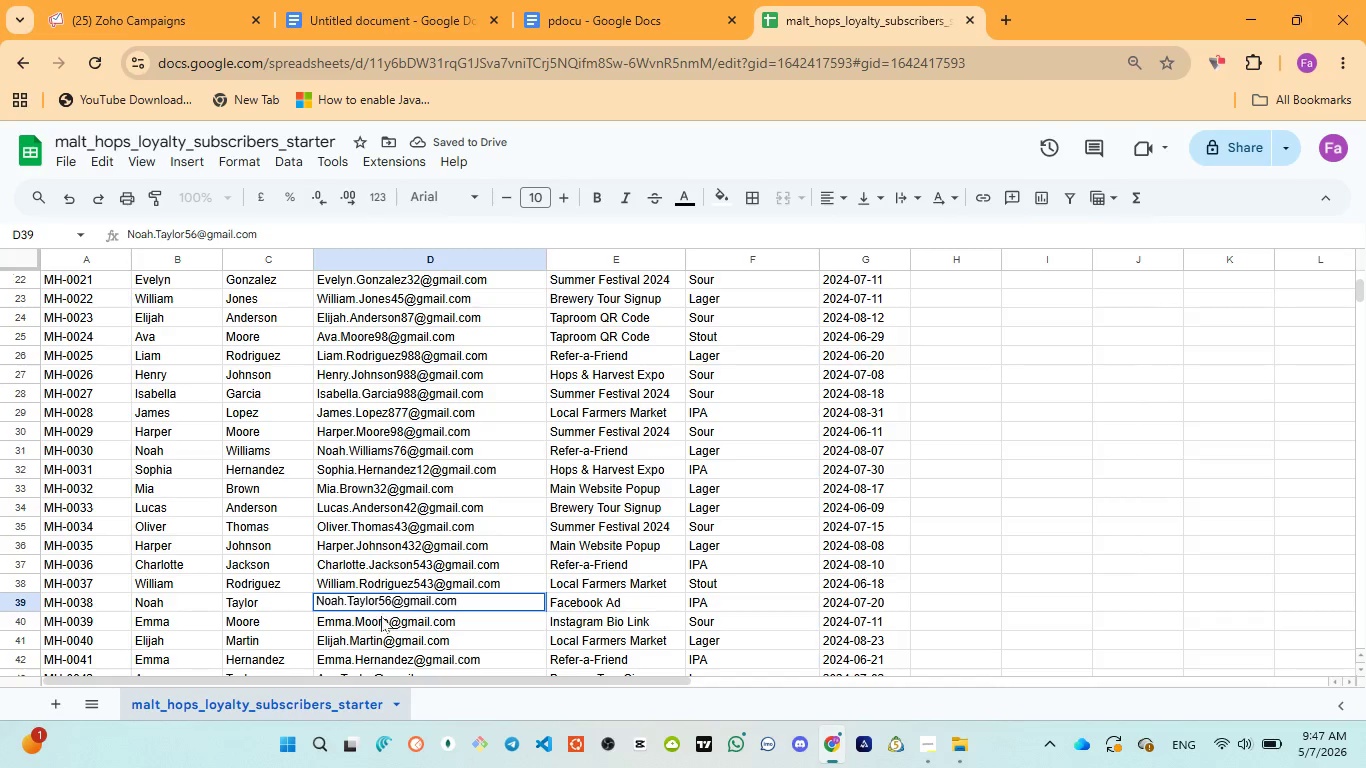 
left_click([381, 616])
 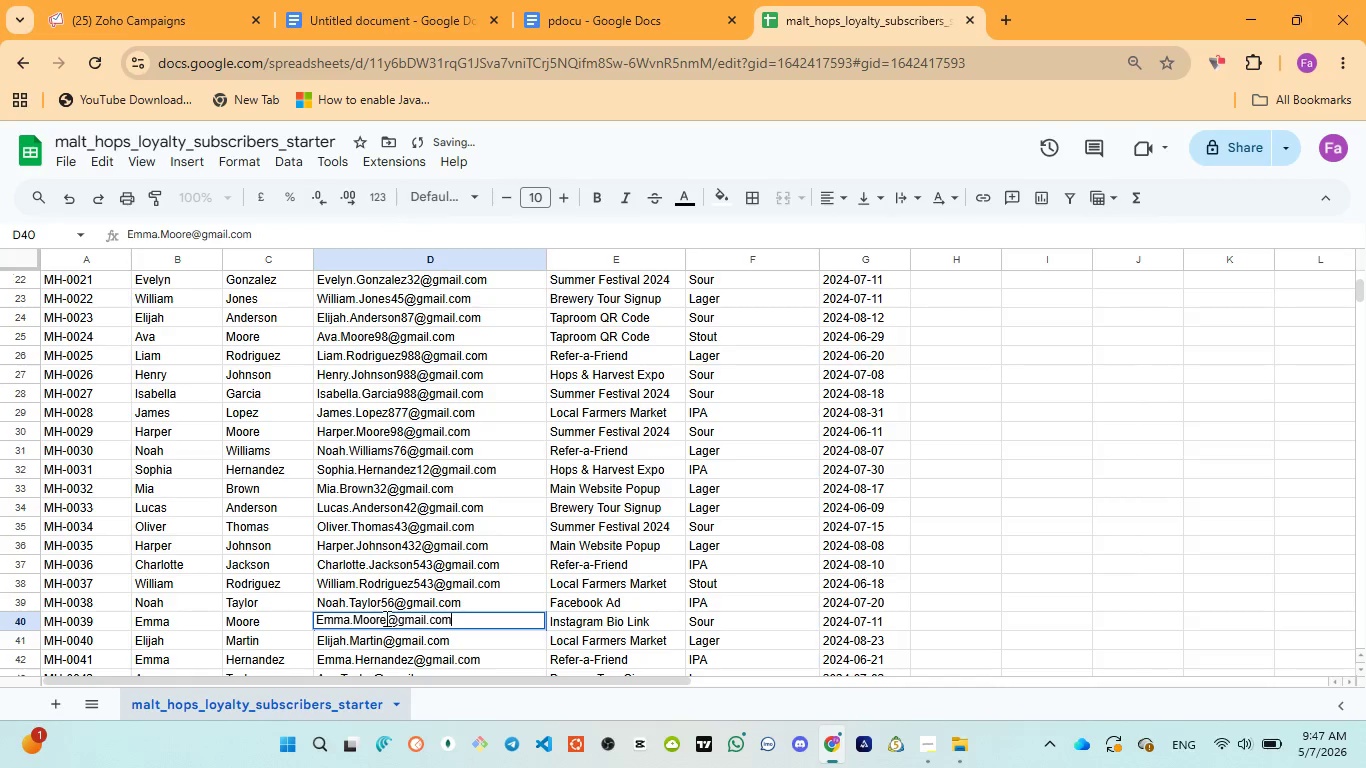 
left_click([388, 619])
 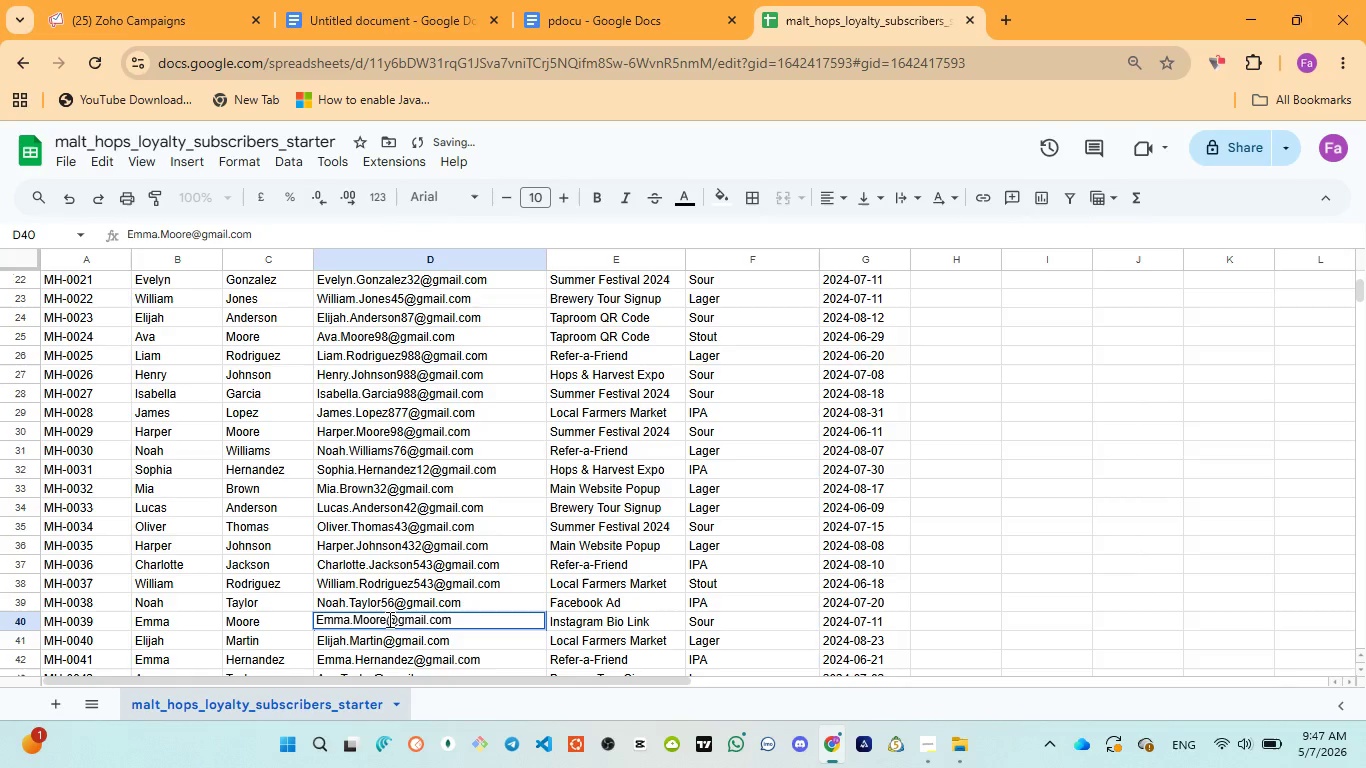 
type(65)
 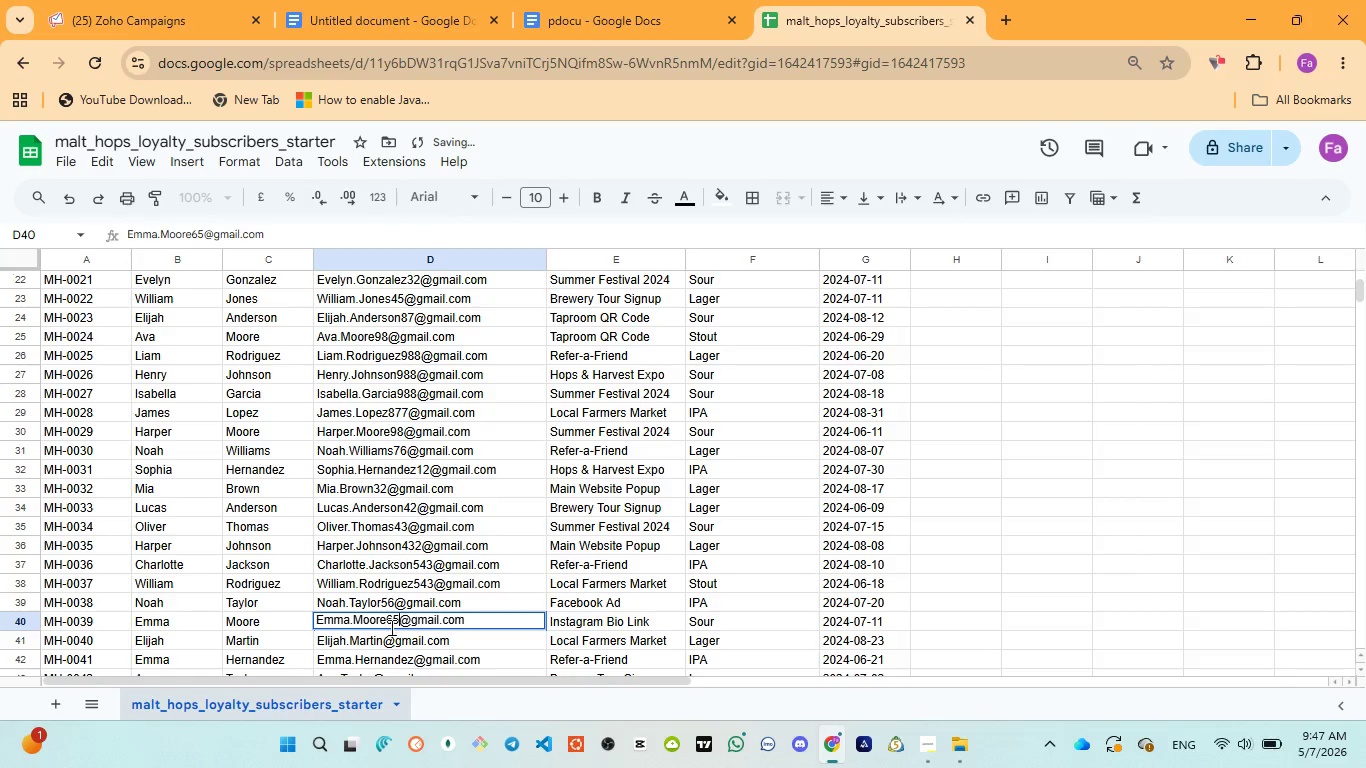 
key(4)
 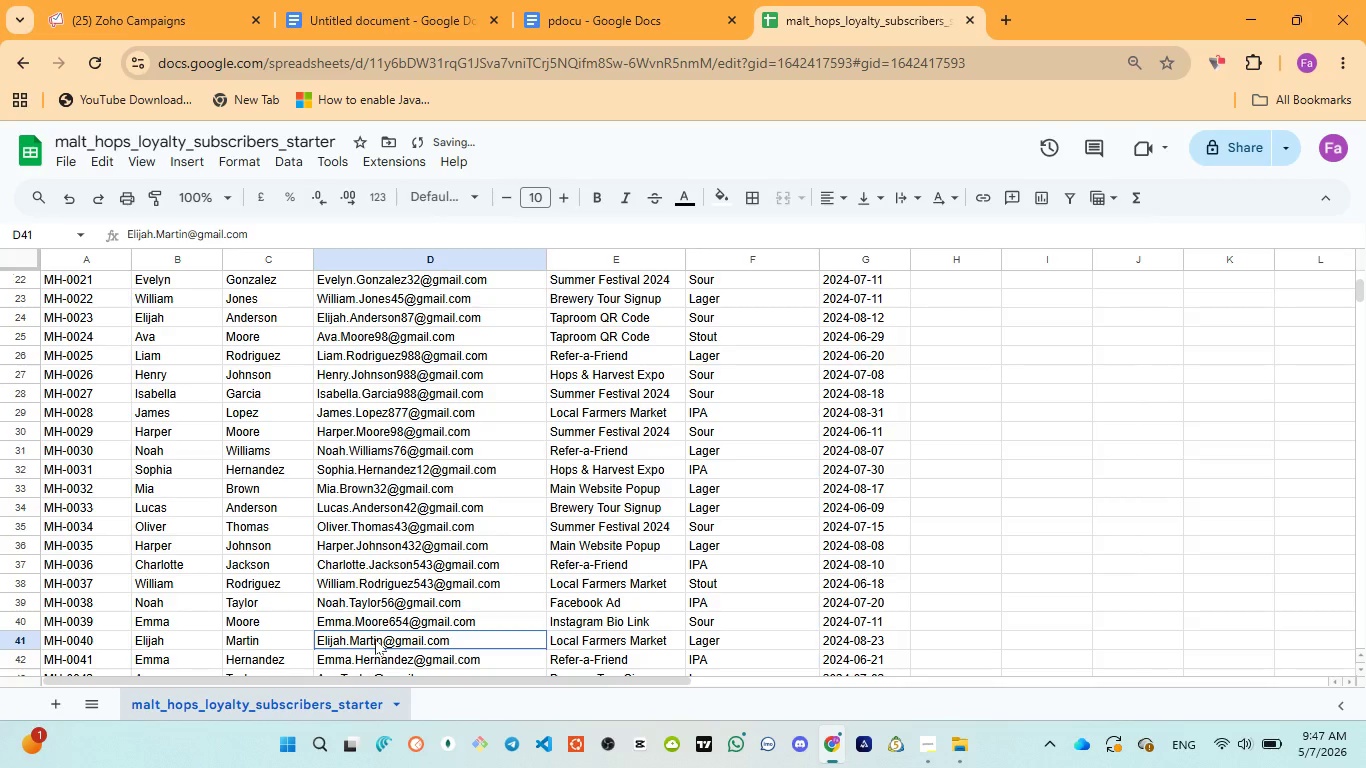 
double_click([375, 641])
 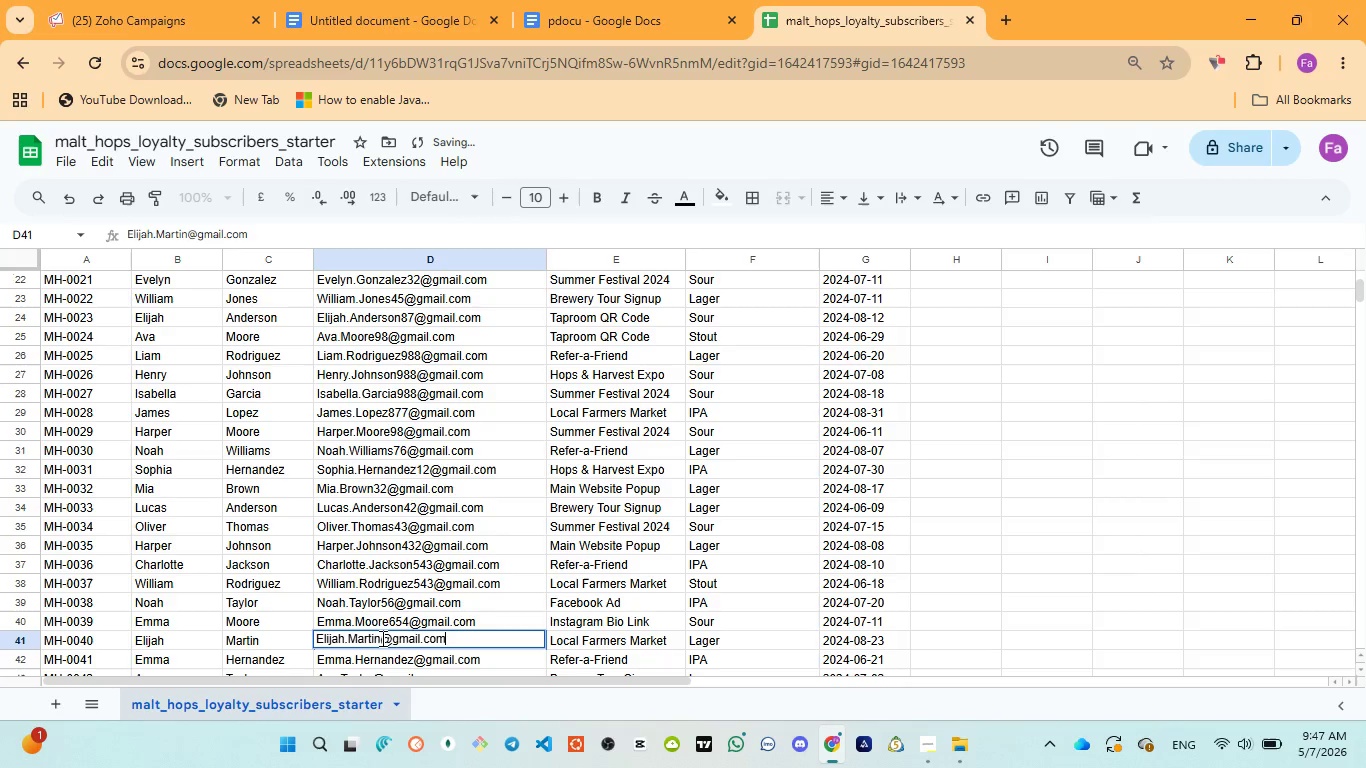 
left_click([383, 638])
 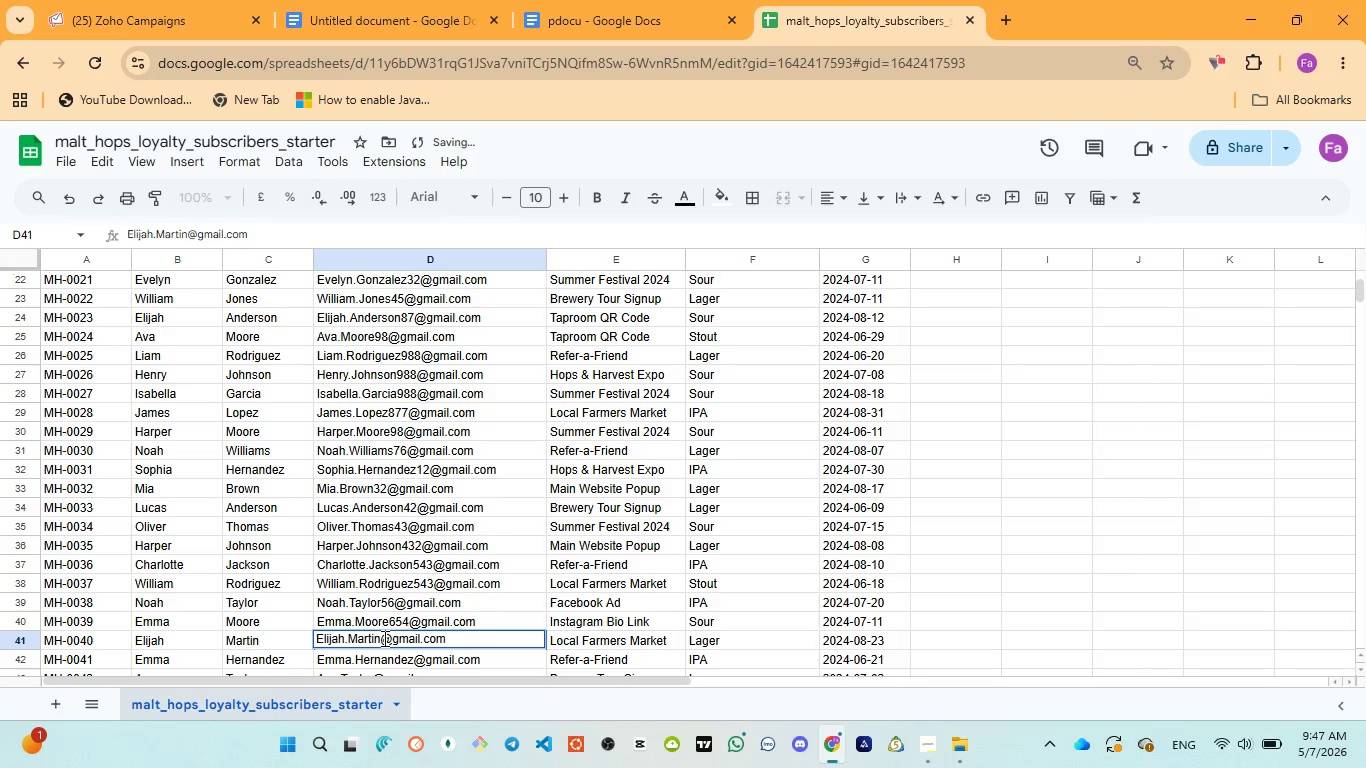 
type(654)
 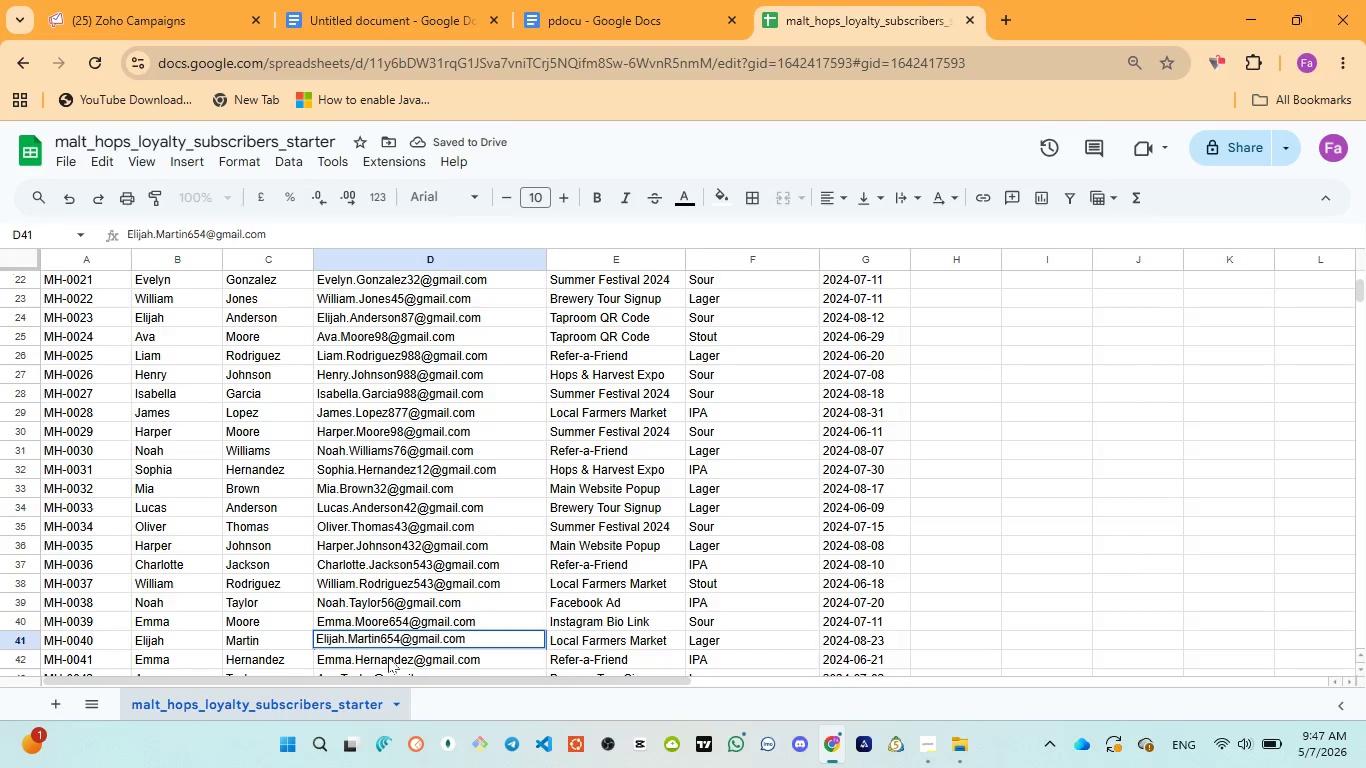 
double_click([388, 657])
 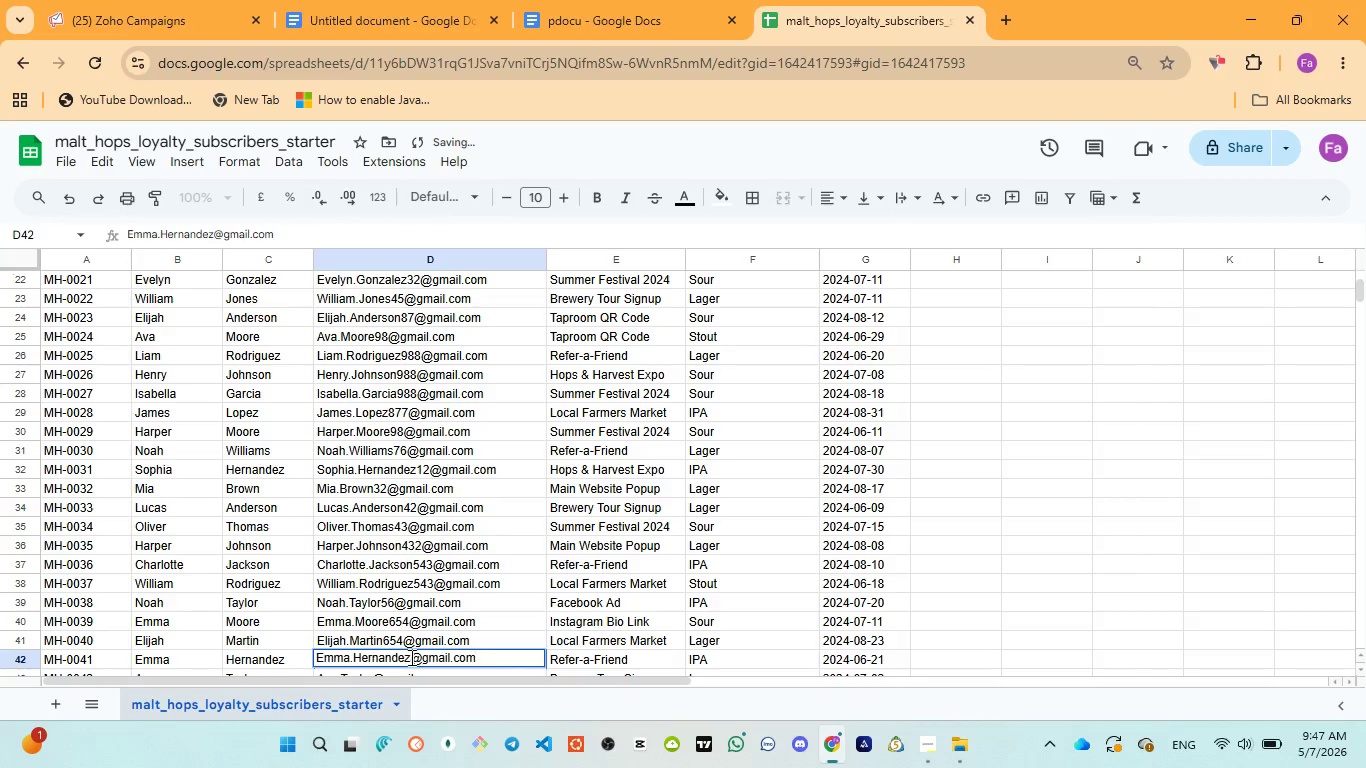 
left_click([413, 657])
 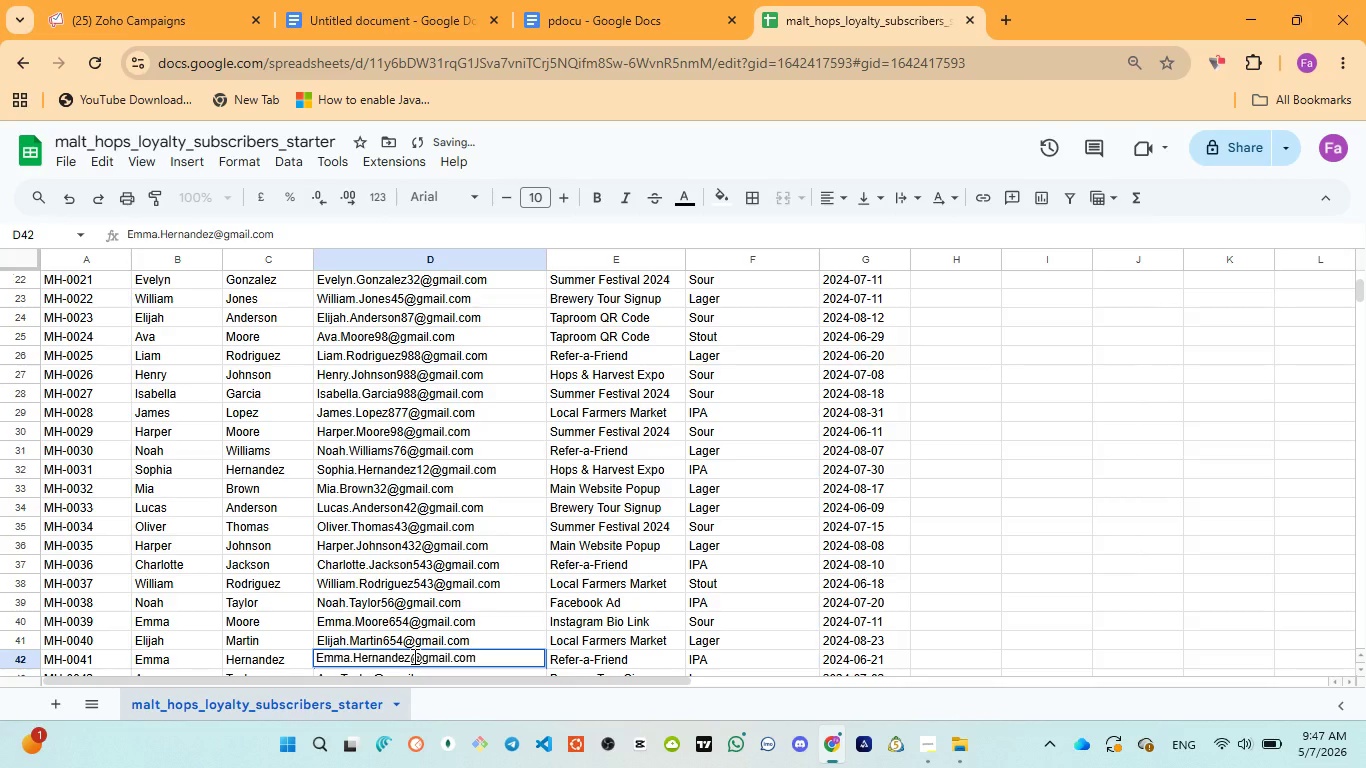 
type(321)
 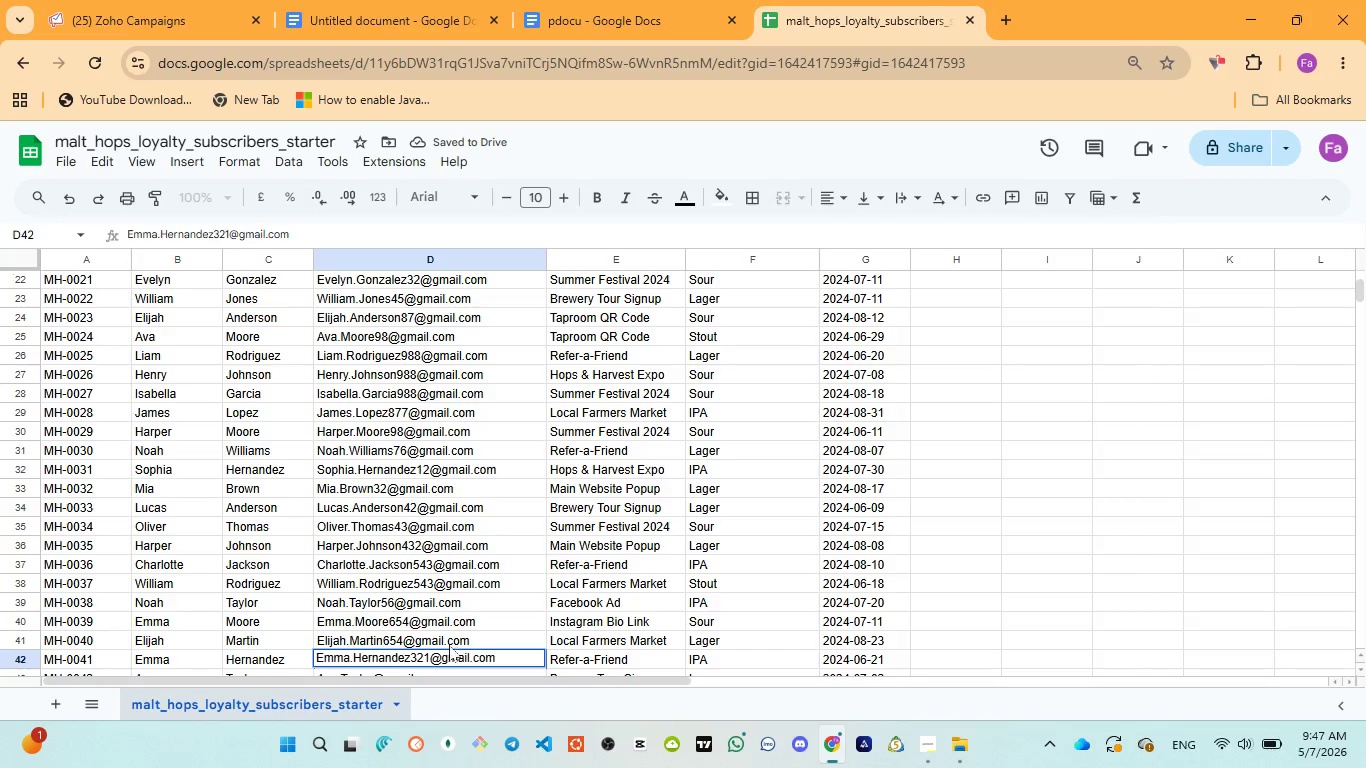 
left_click([449, 645])
 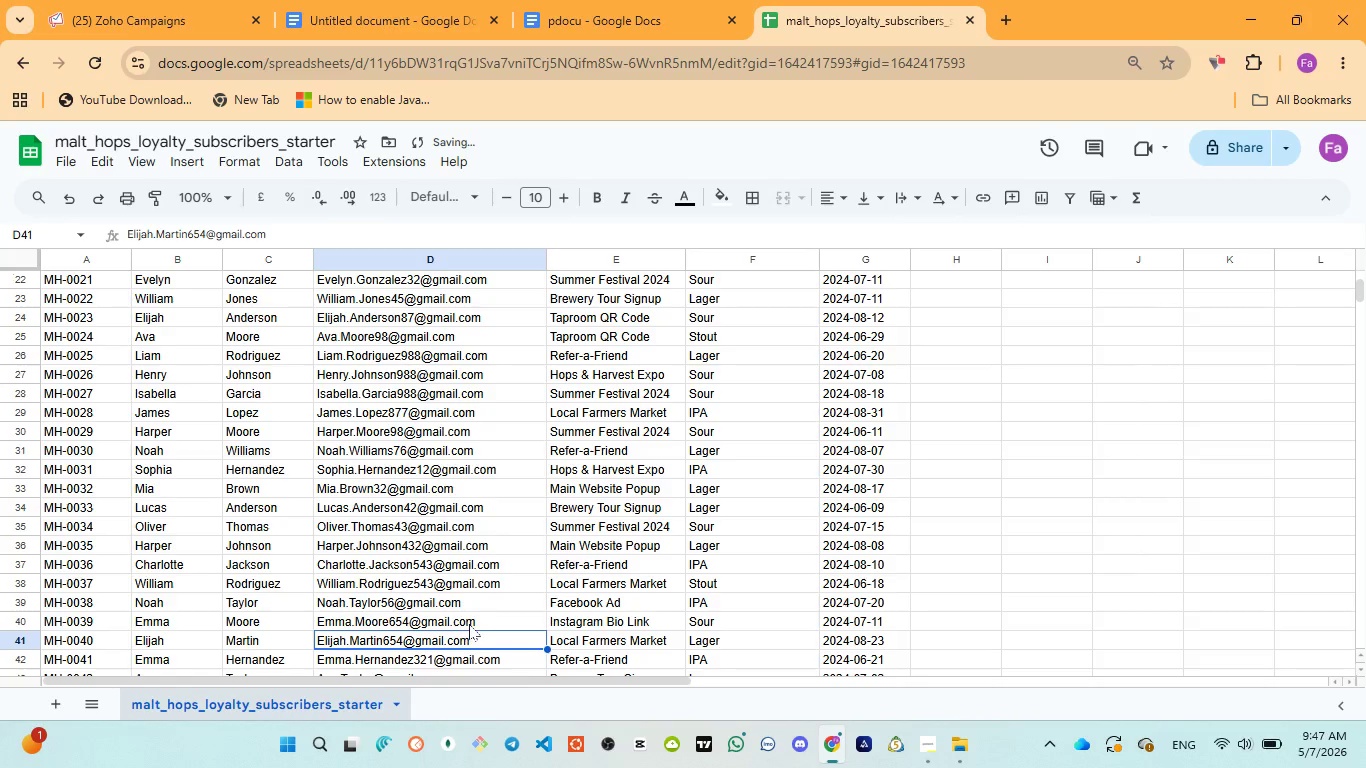 
scroll: coordinate [469, 624], scroll_direction: down, amount: 1.0
 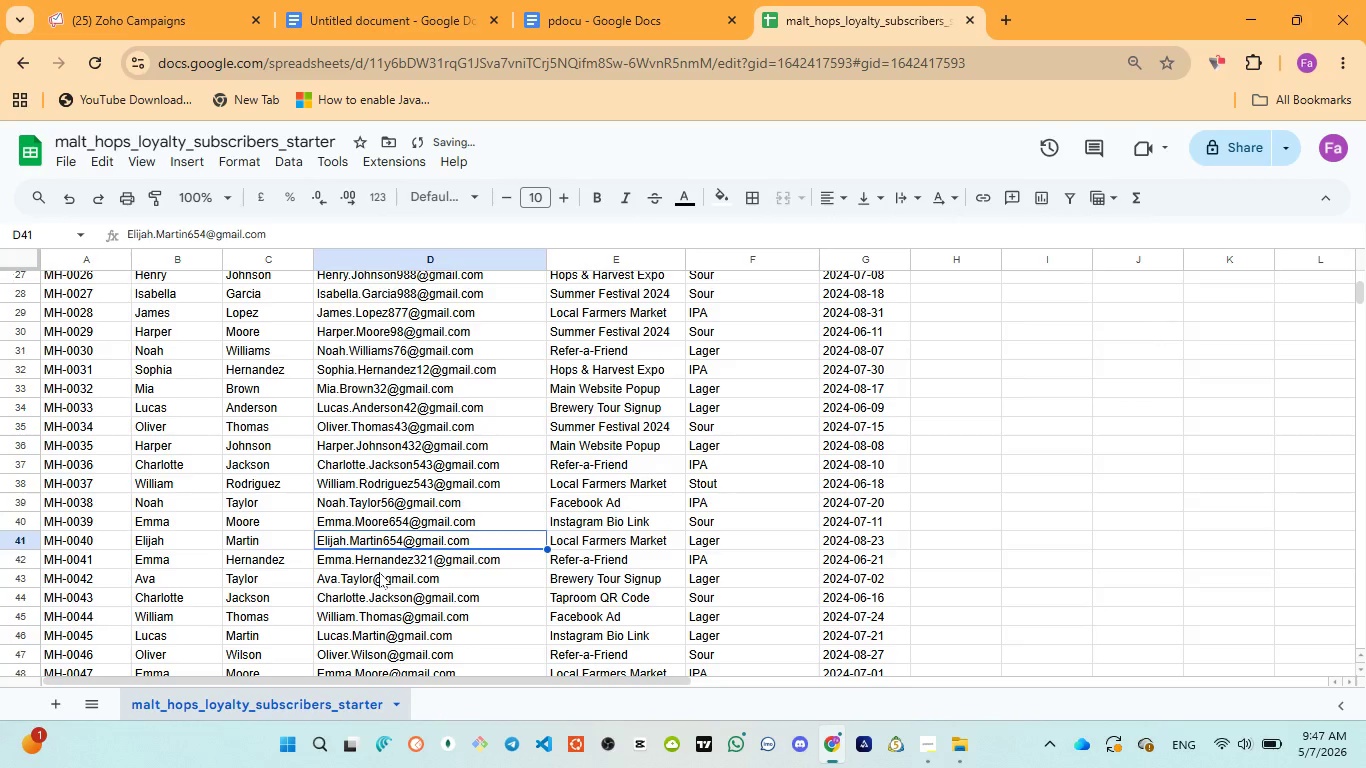 
double_click([379, 572])
 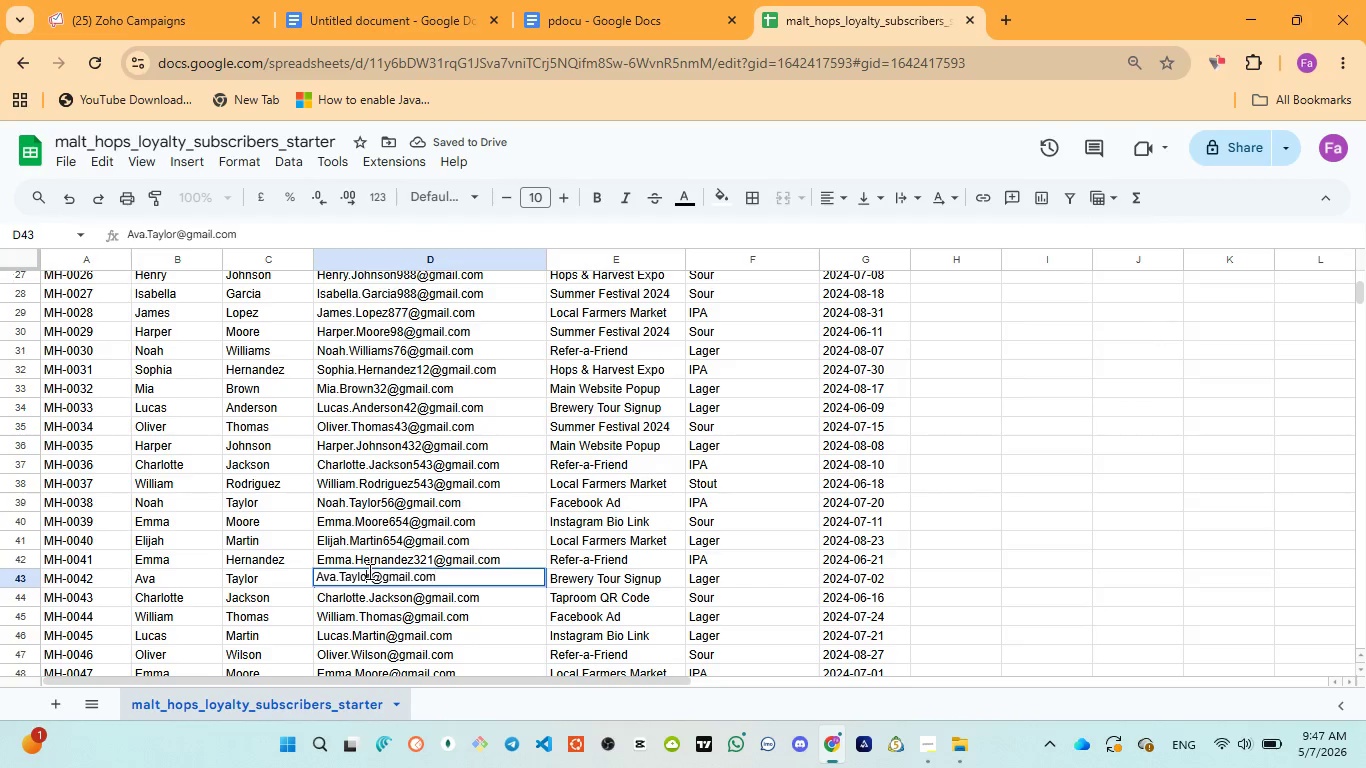 
left_click([368, 571])
 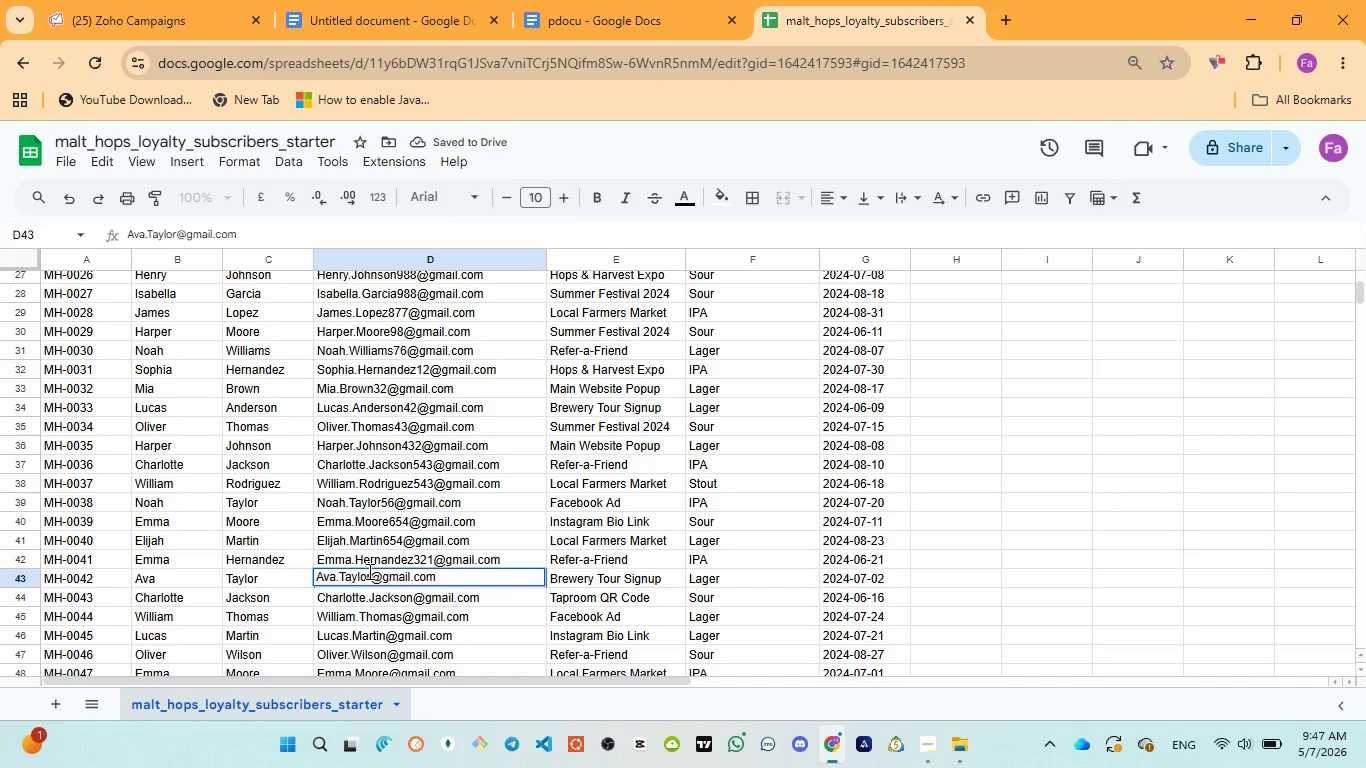 
left_click([368, 571])
 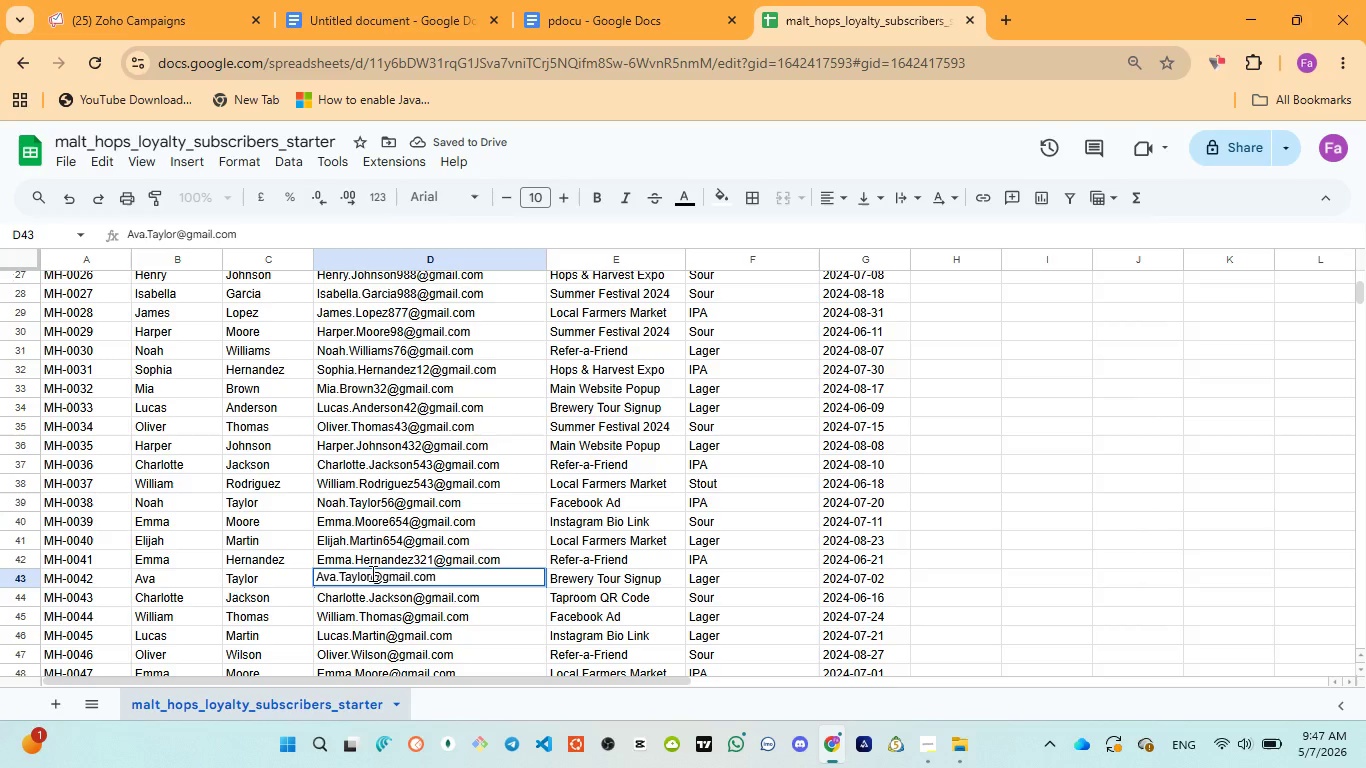 
left_click([371, 573])
 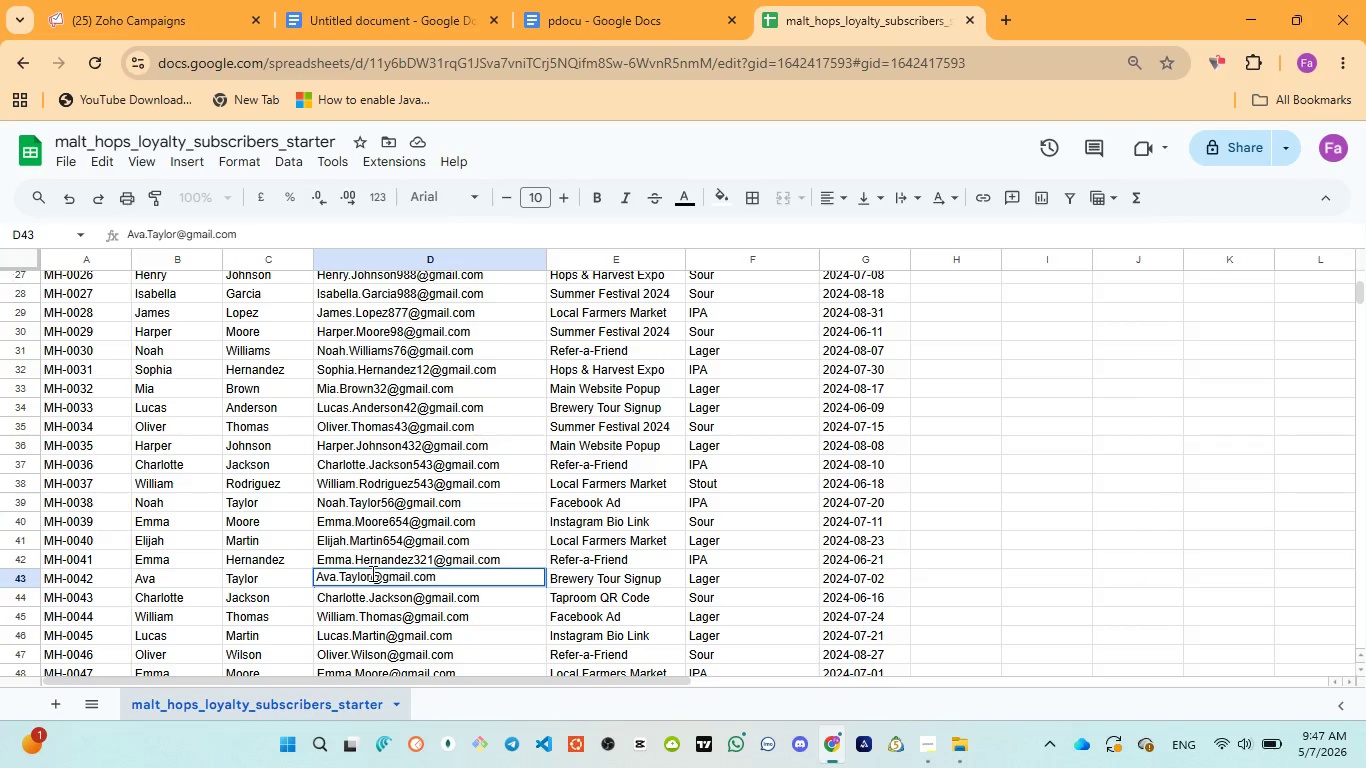 
type(43)
 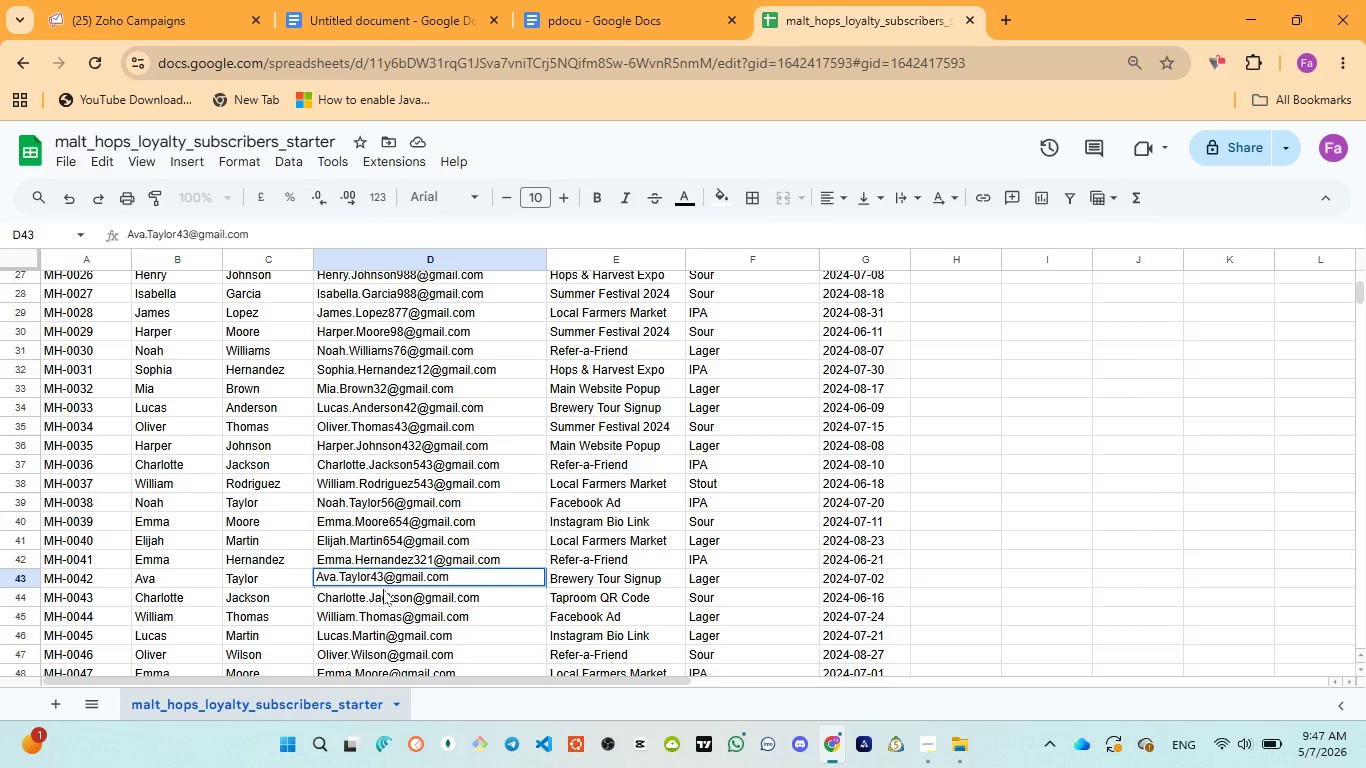 
left_click([399, 598])
 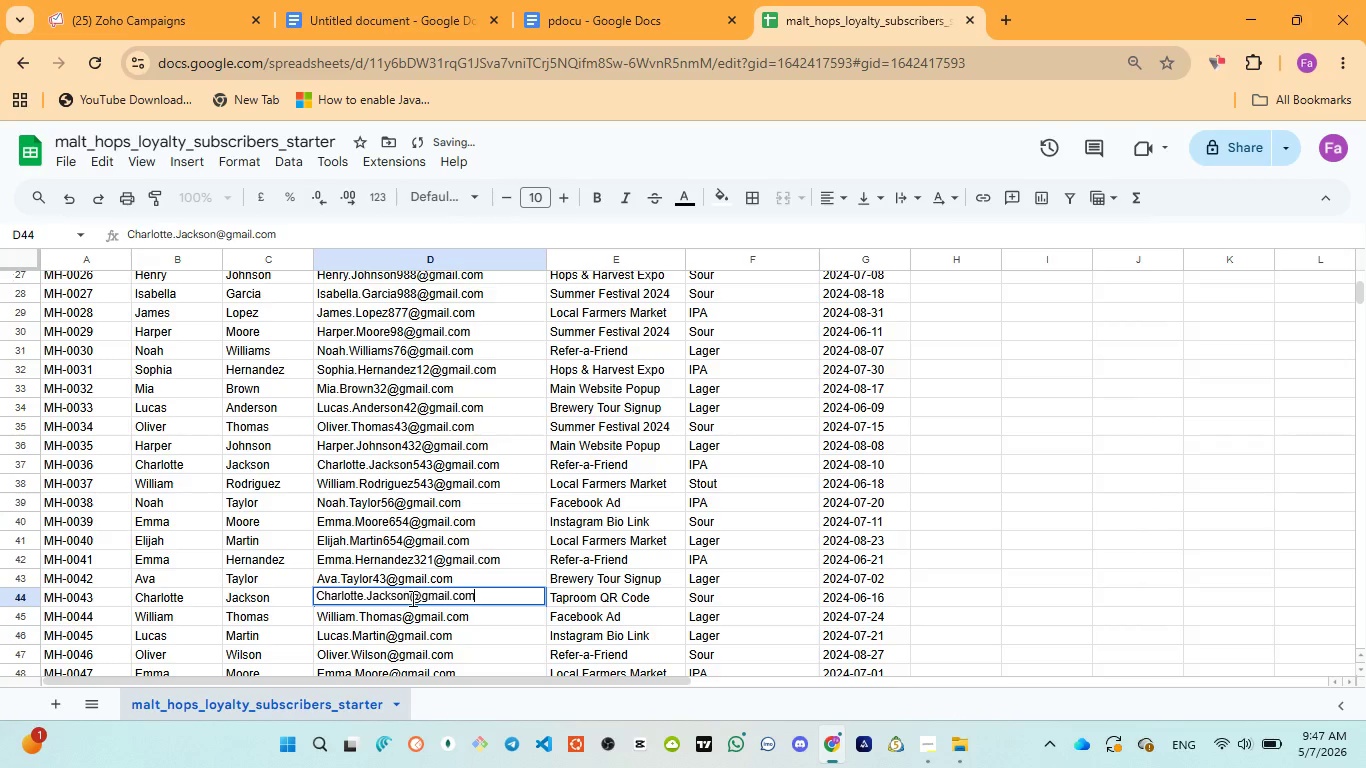 
left_click([413, 598])
 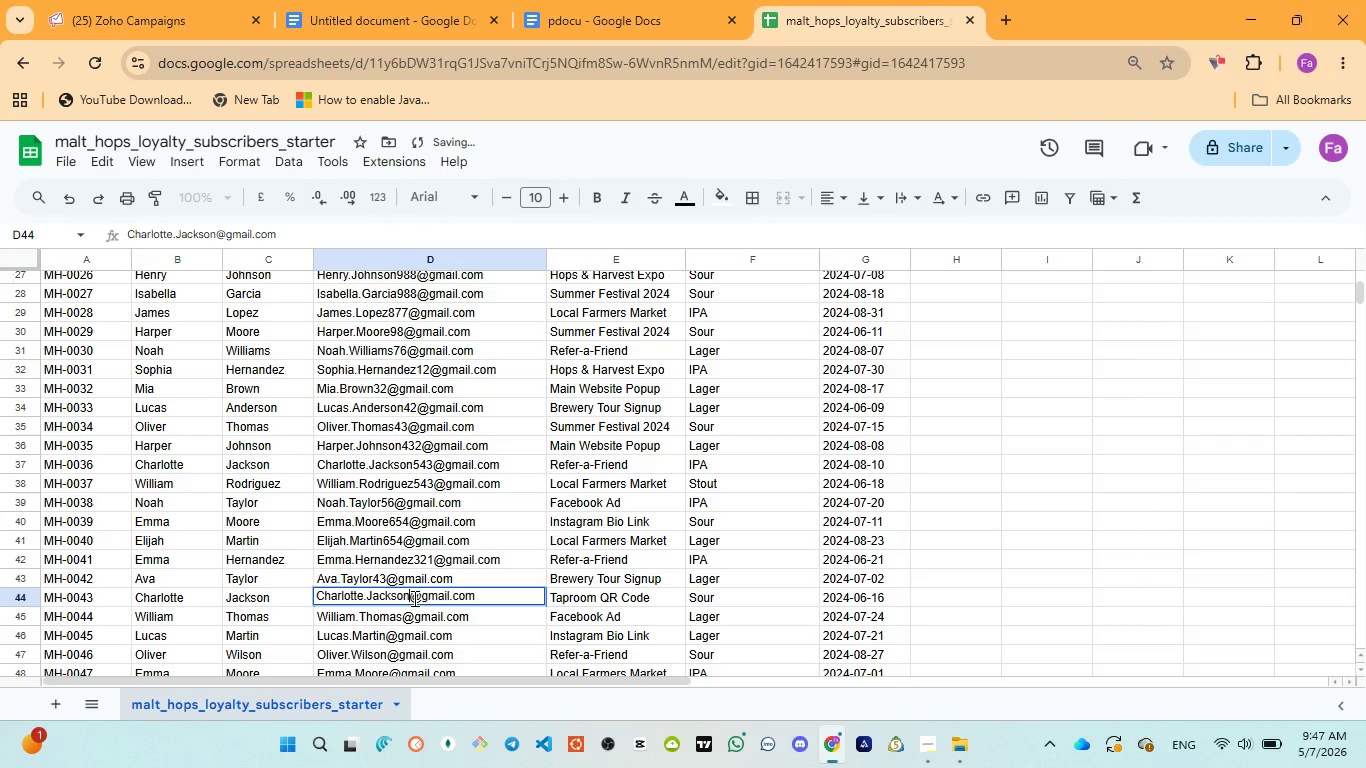 
type(32)
 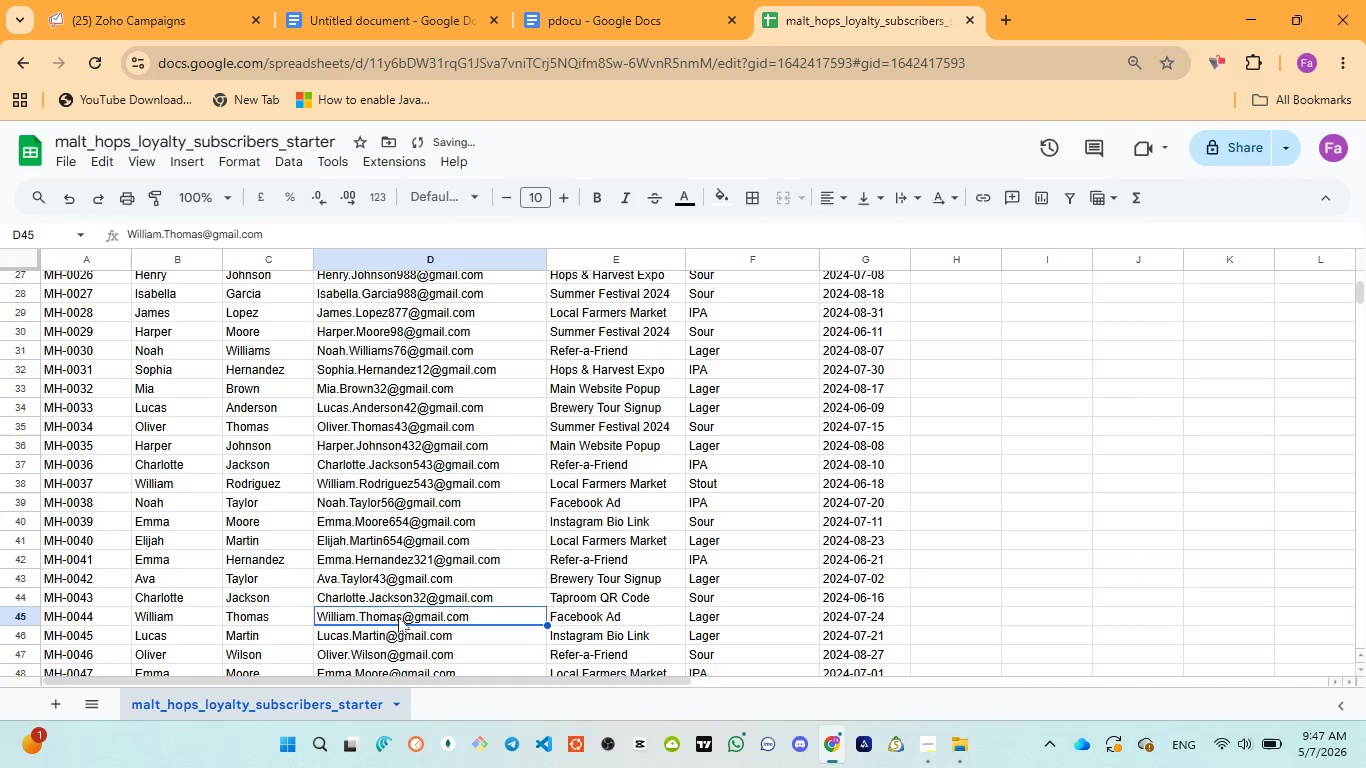 
double_click([398, 617])
 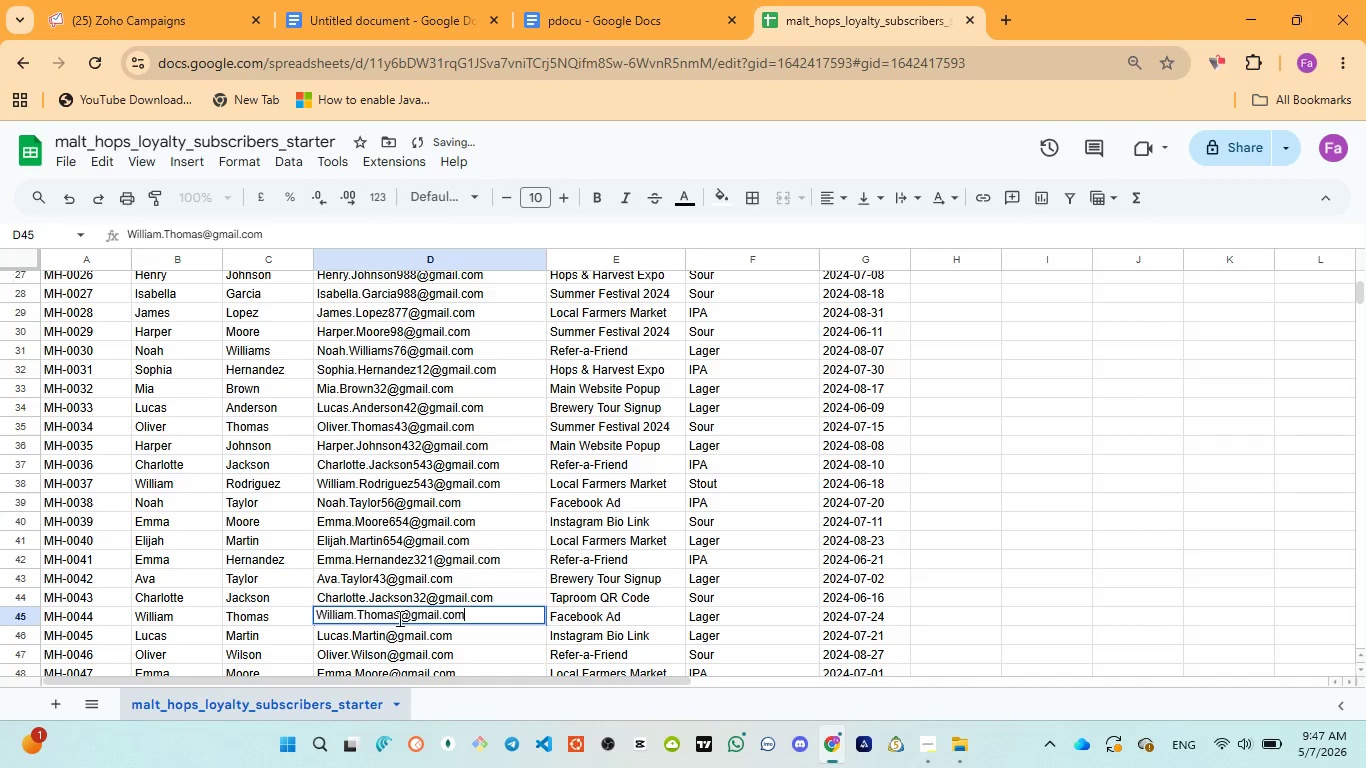 
left_click([398, 618])
 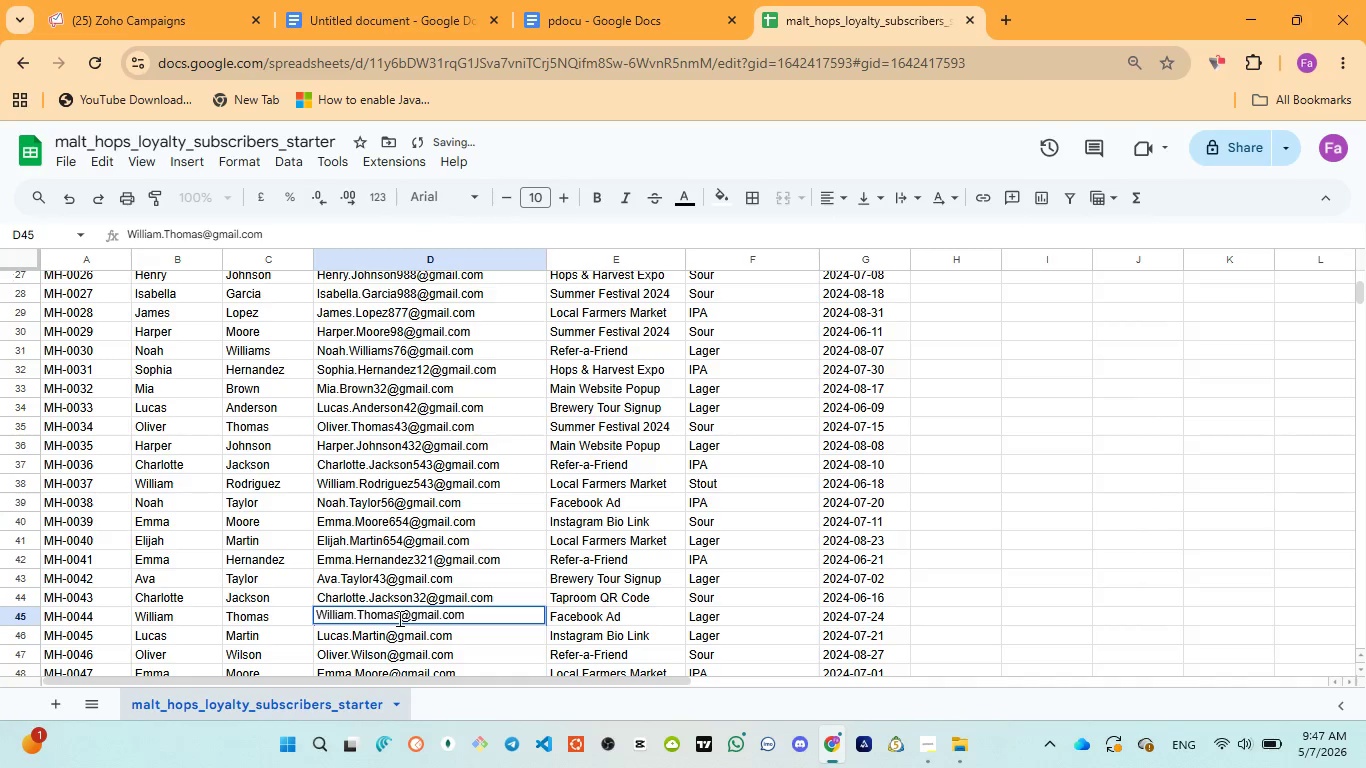 
type(43)
 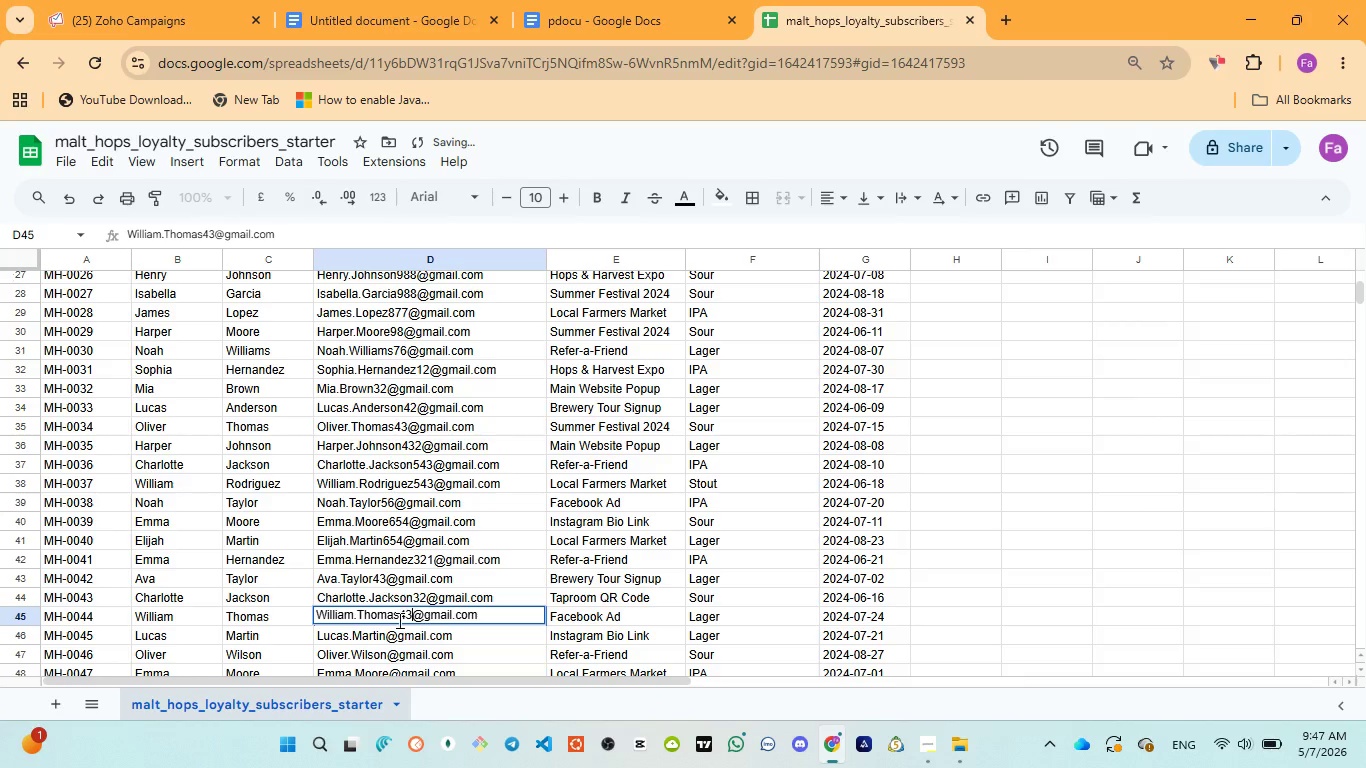 
key(2)
 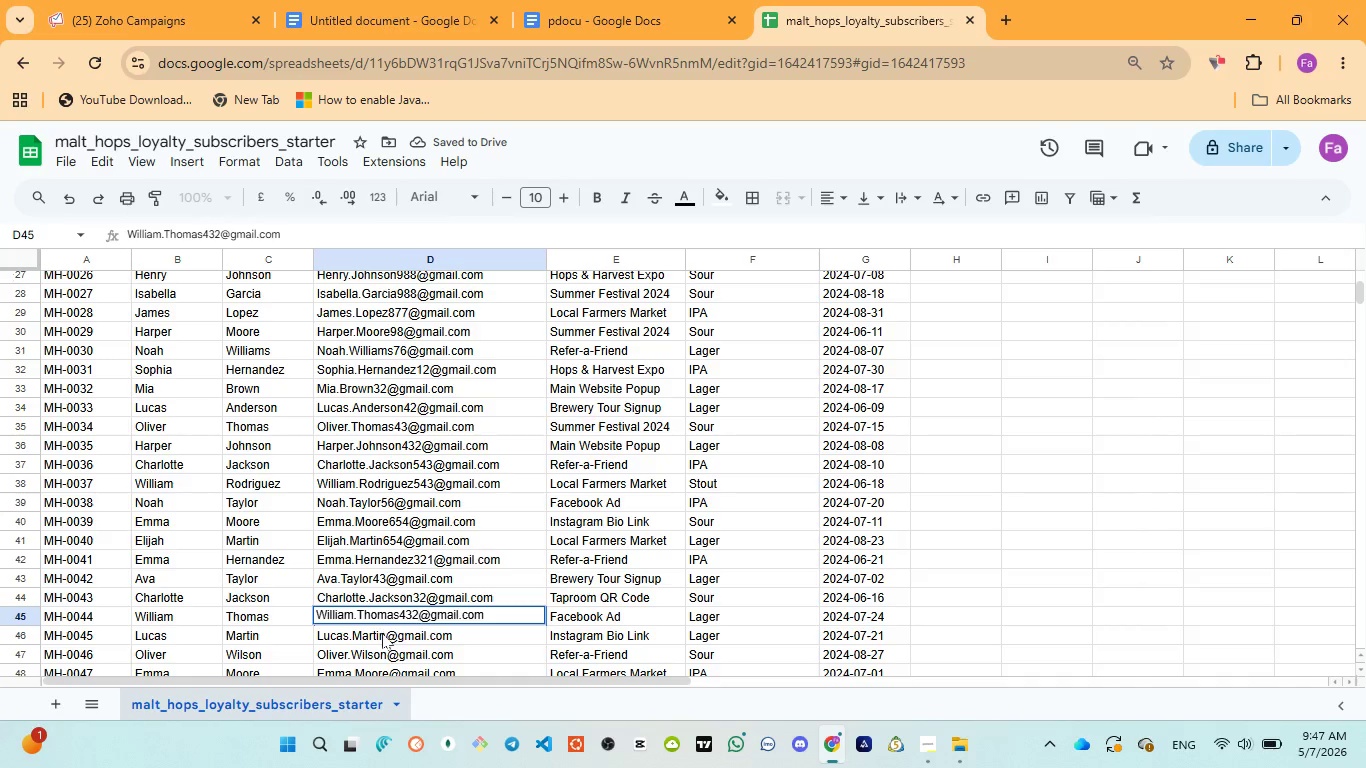 
double_click([382, 633])
 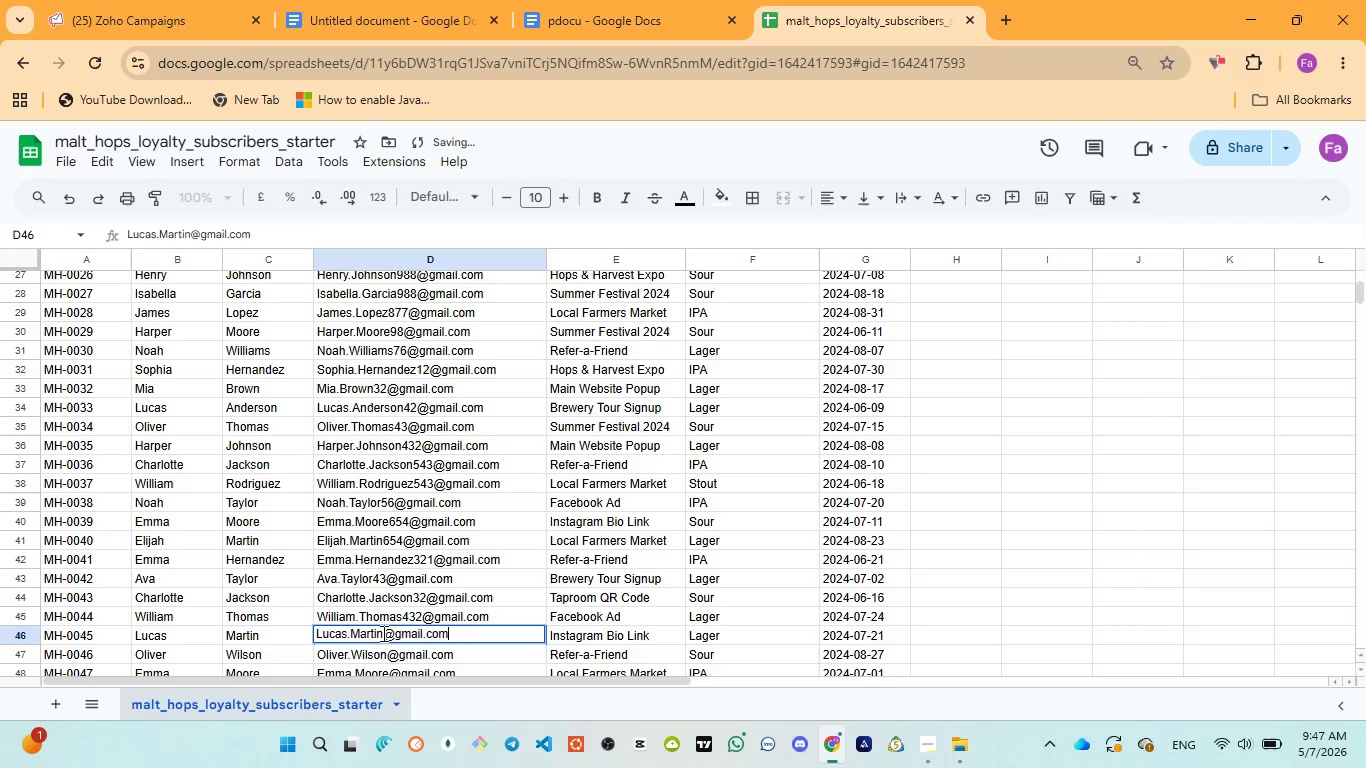 
left_click([382, 633])
 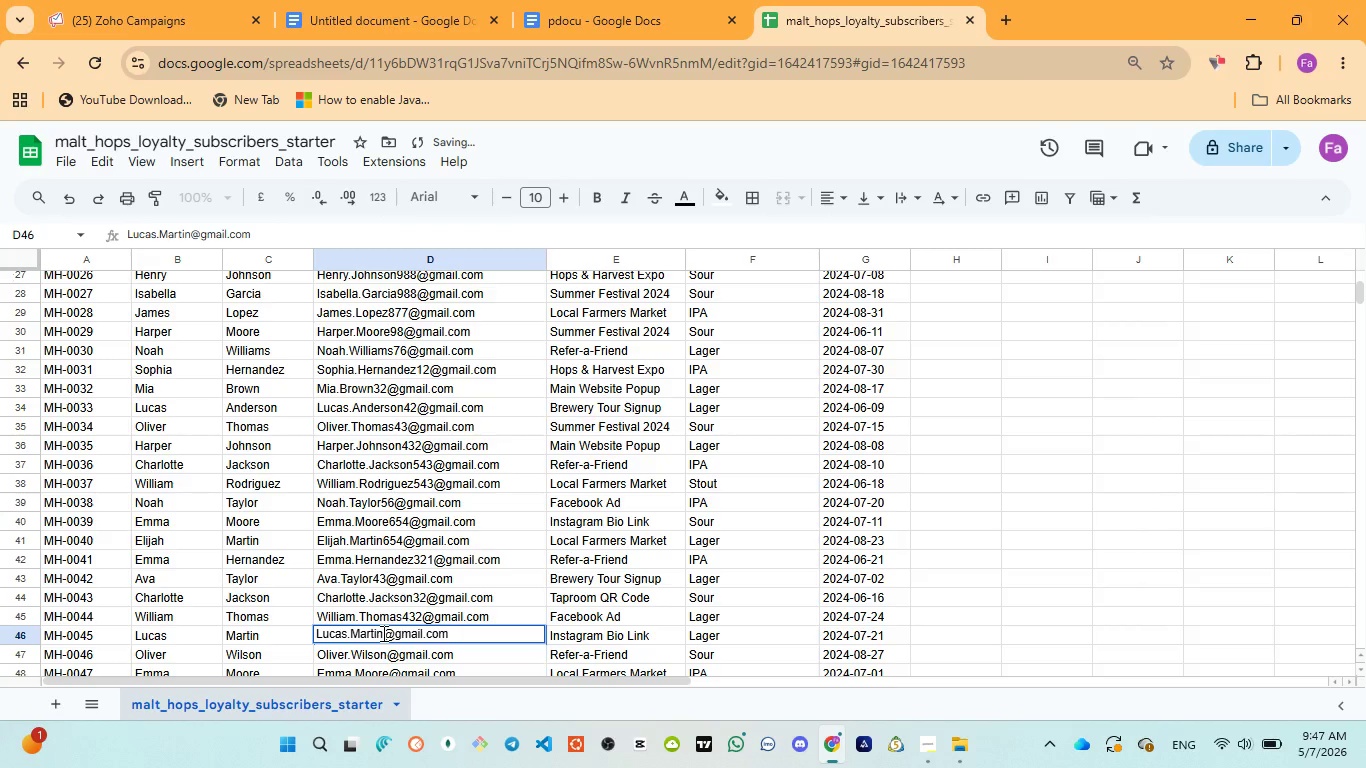 
type(432)
 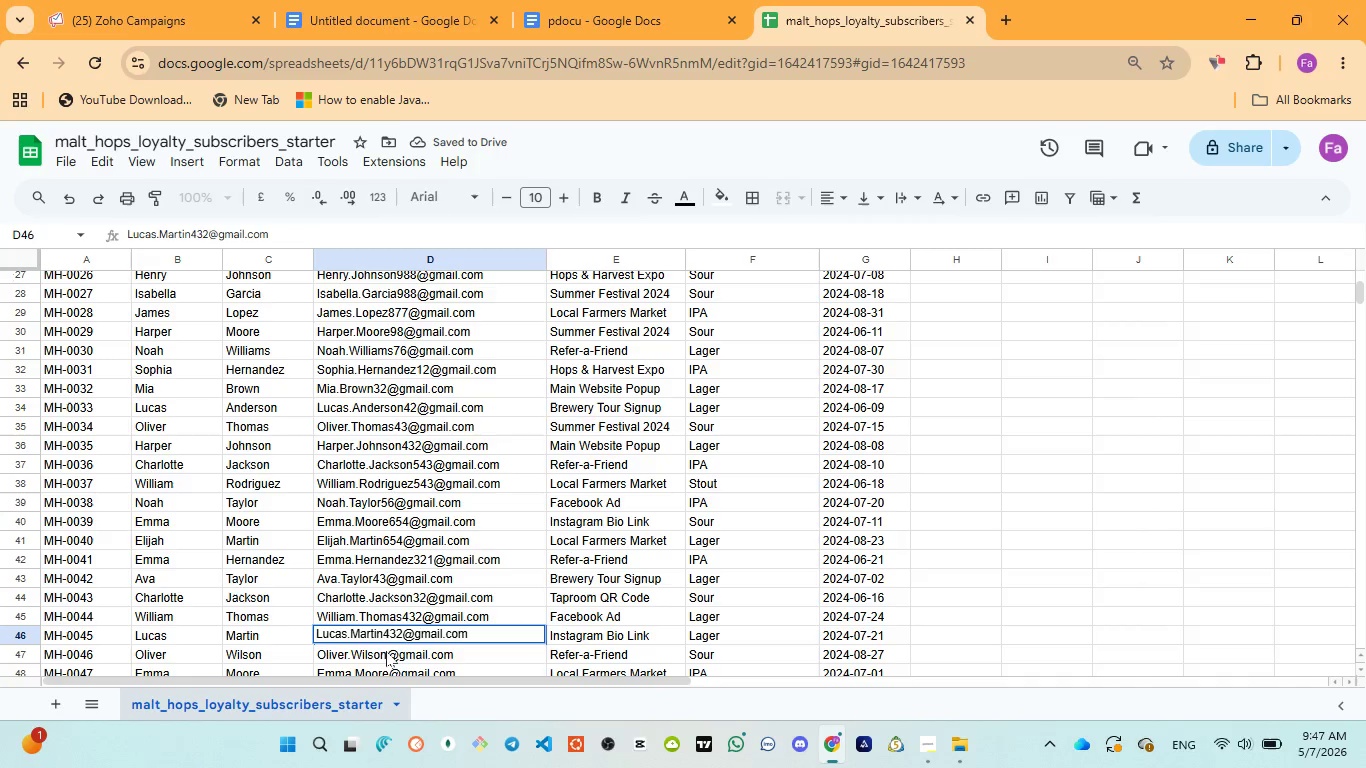 
double_click([386, 651])
 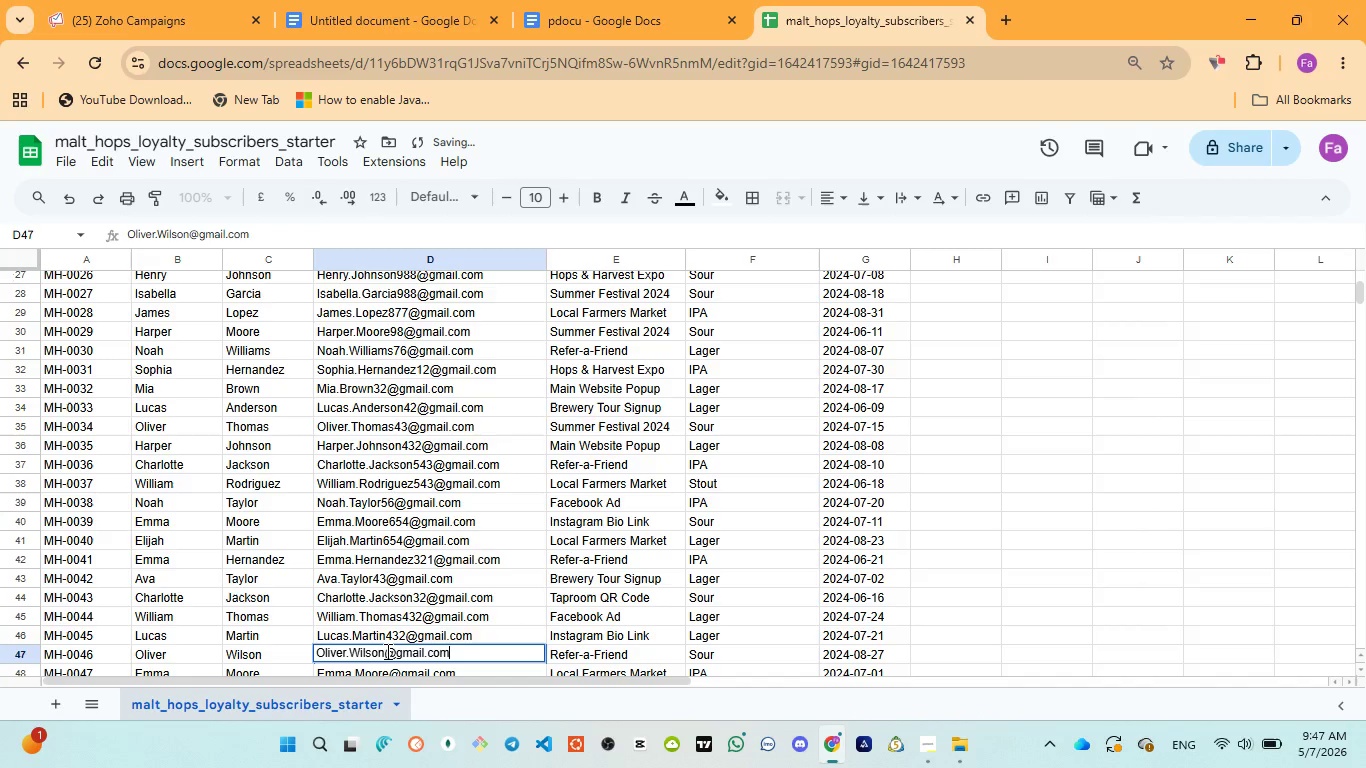 
left_click([386, 651])
 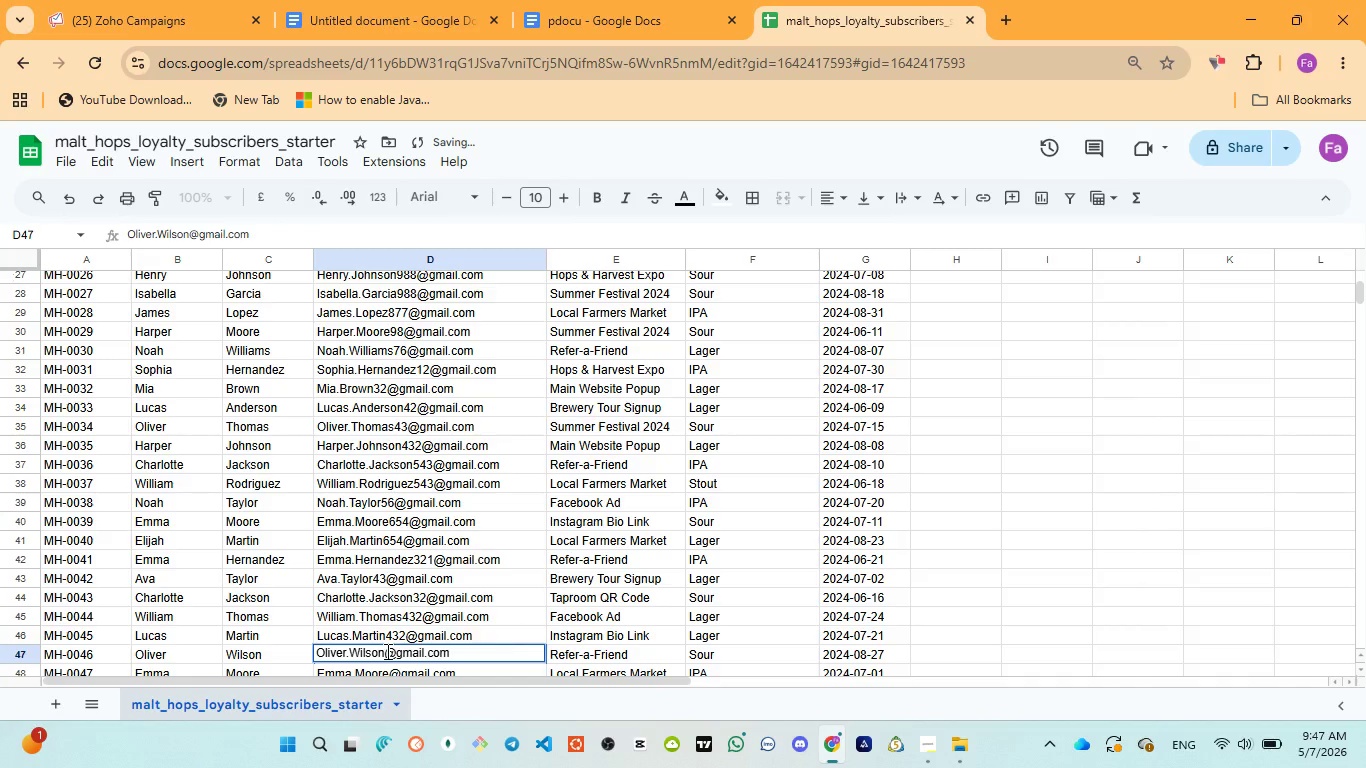 
type(543)
 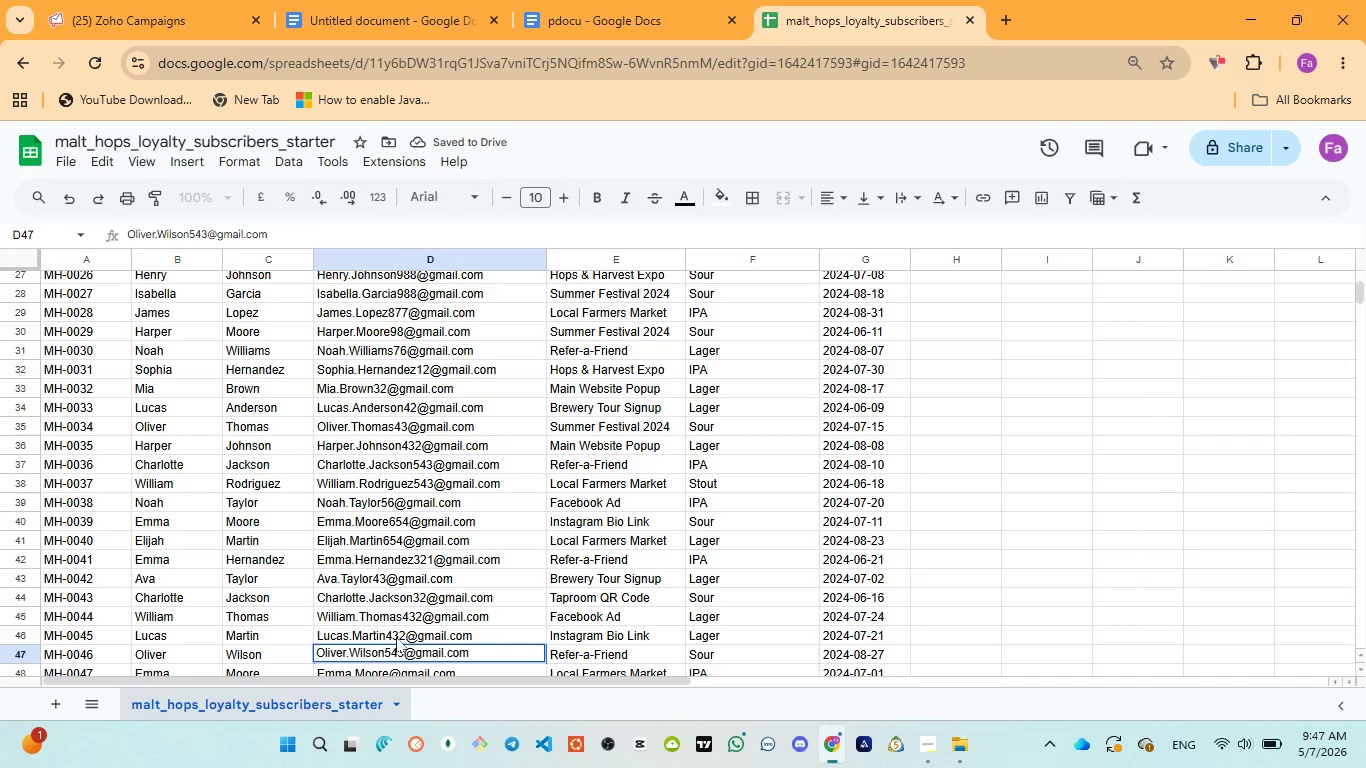 
left_click([397, 637])
 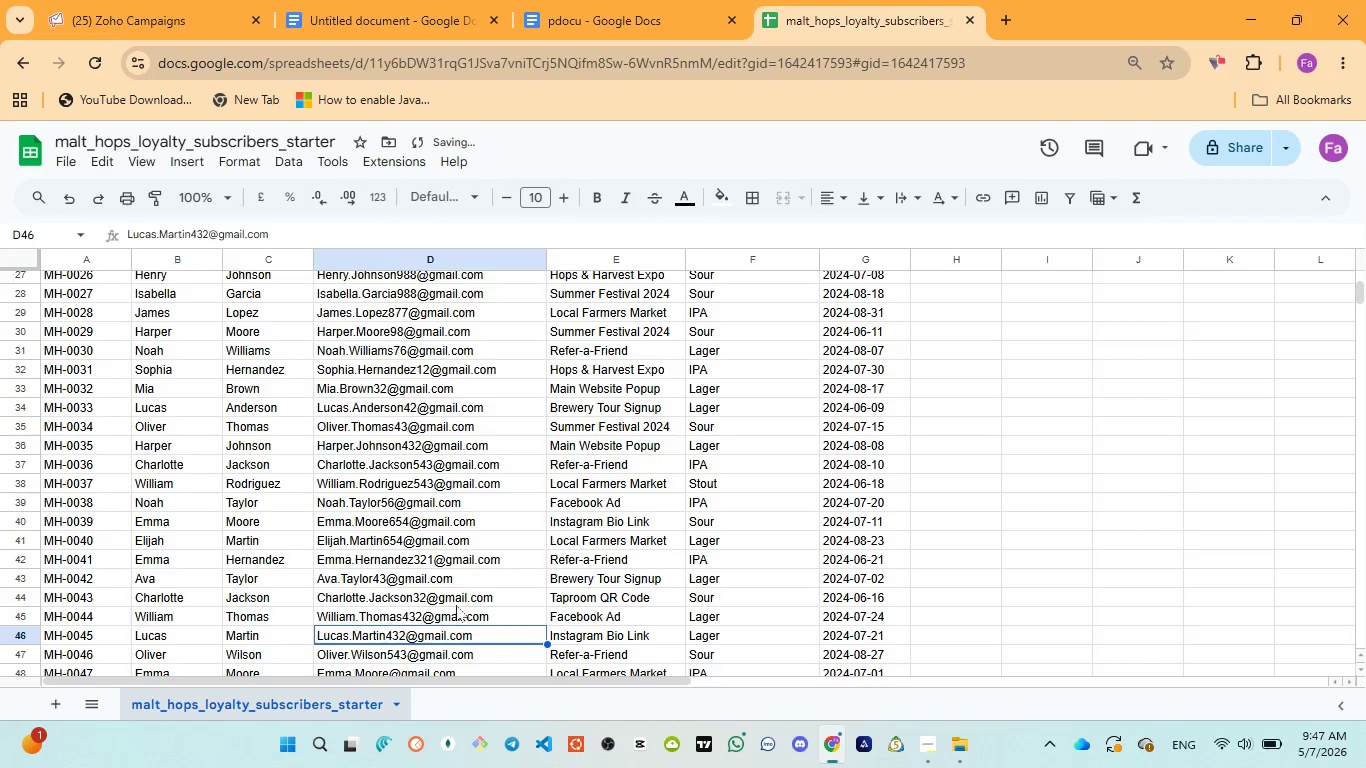 
scroll: coordinate [456, 605], scroll_direction: down, amount: 1.0
 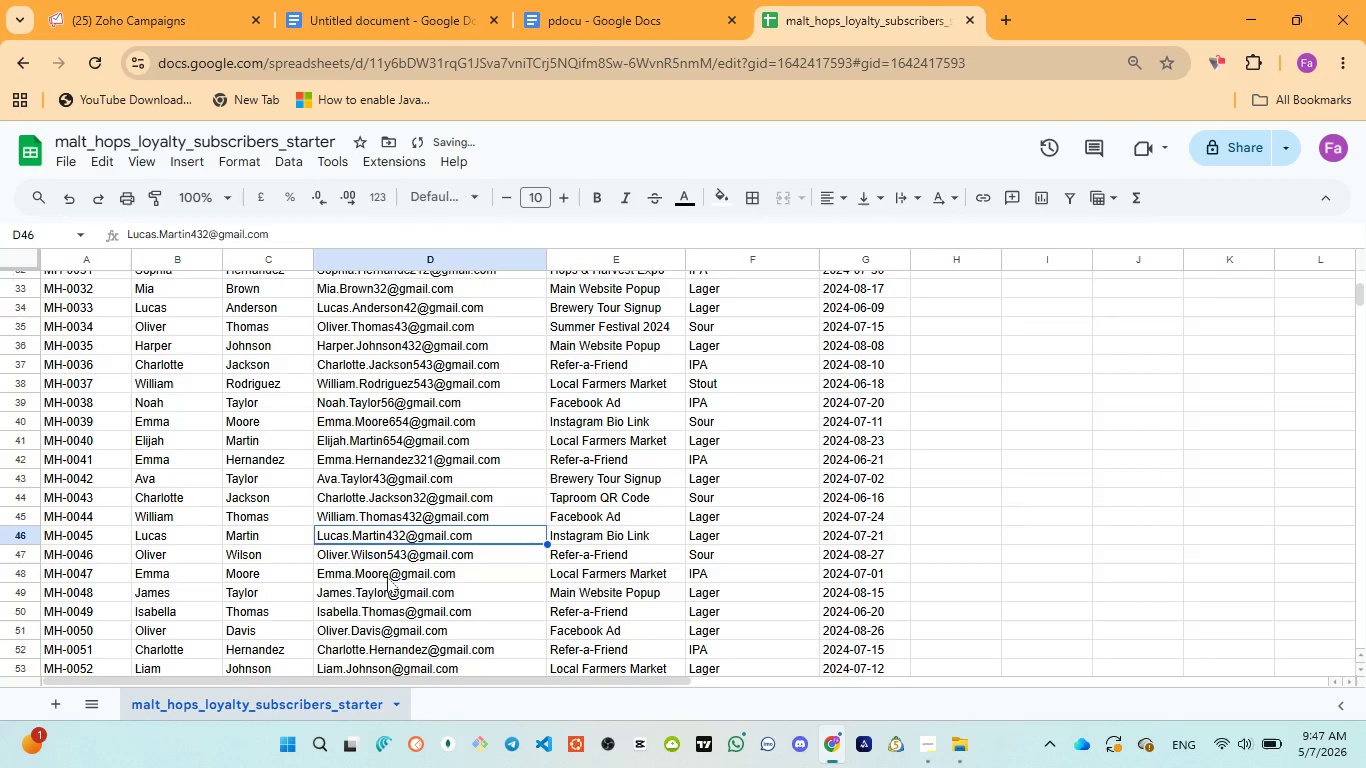 
left_click([386, 576])
 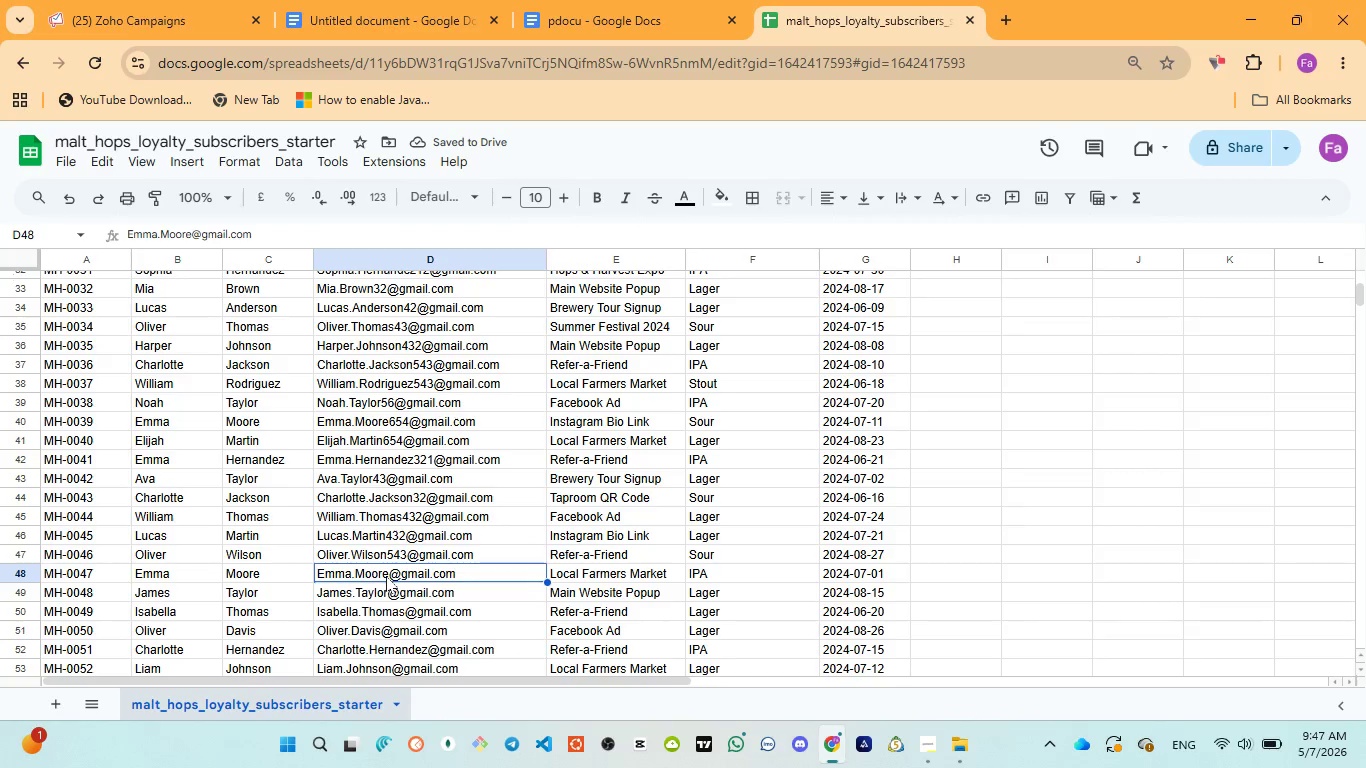 
left_click([386, 576])
 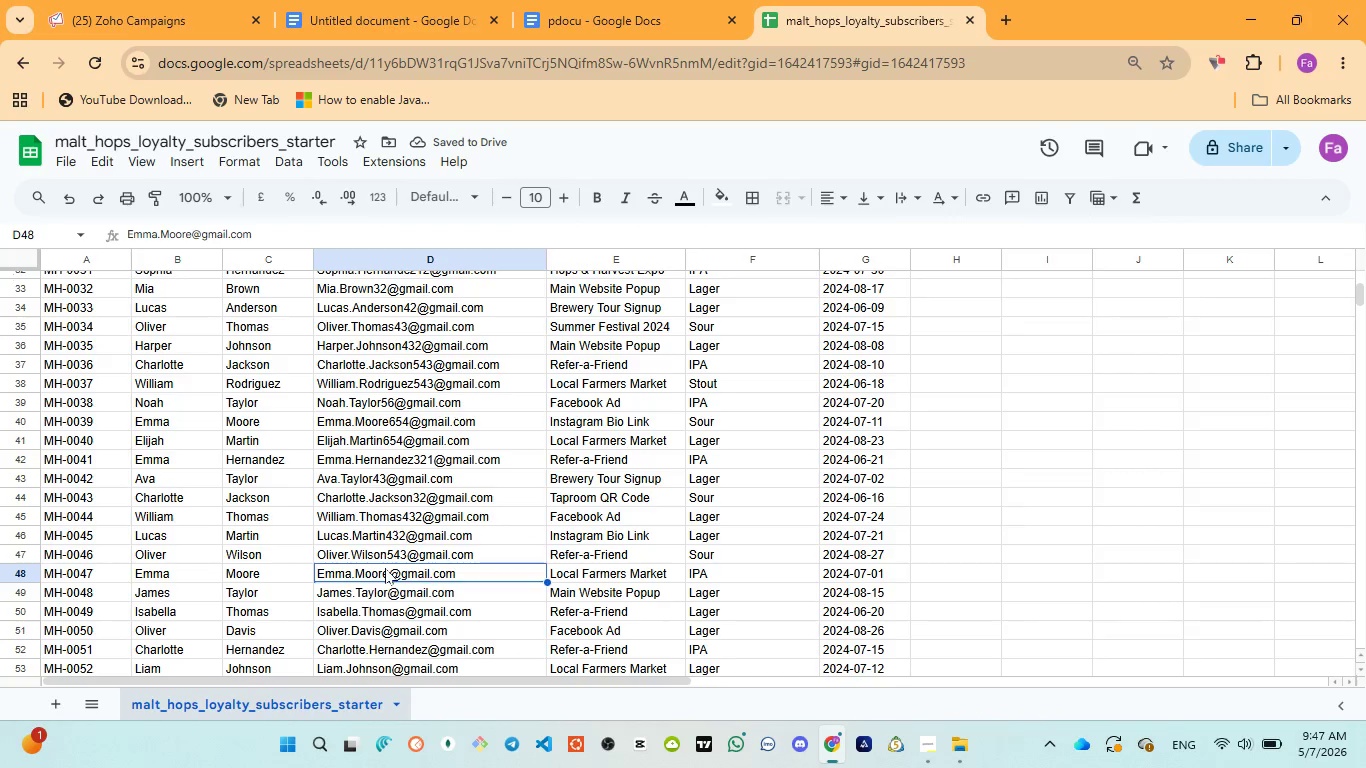 
double_click([385, 568])
 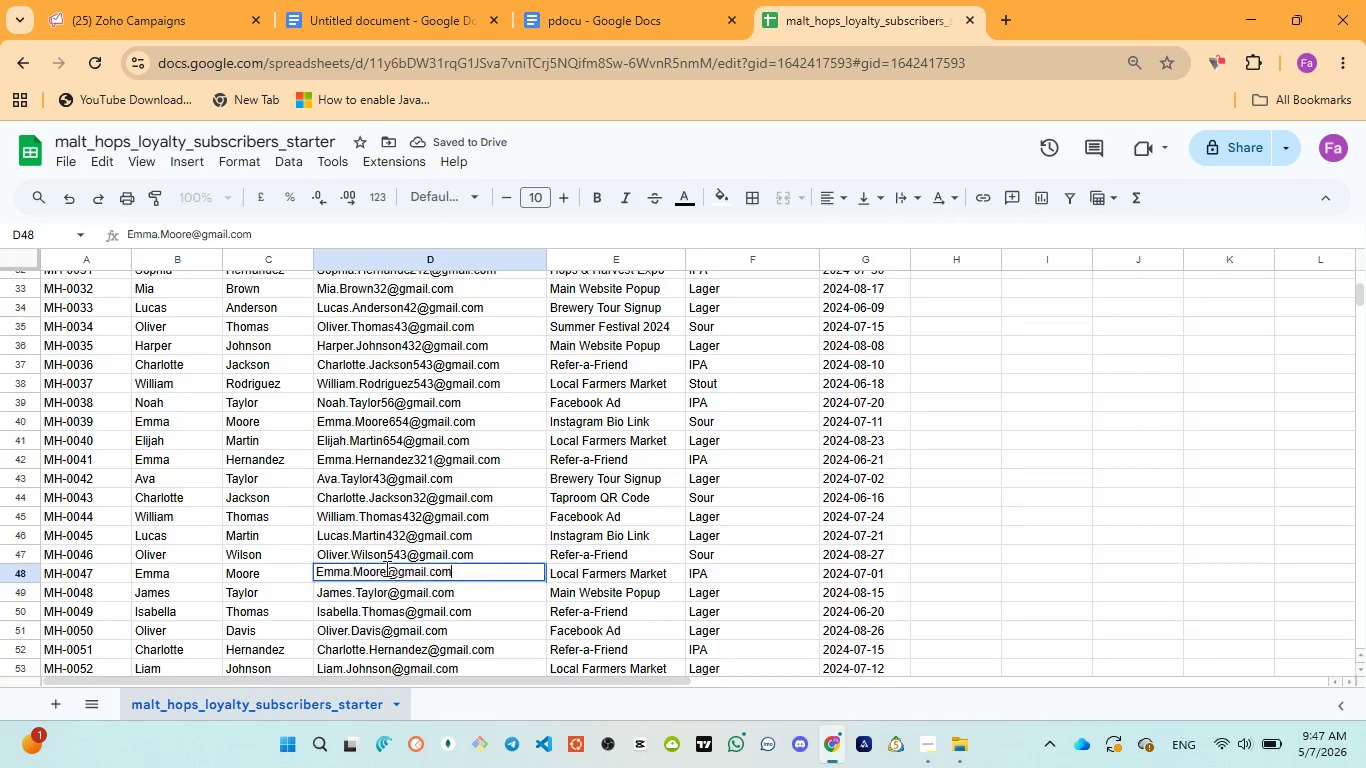 
triple_click([385, 568])
 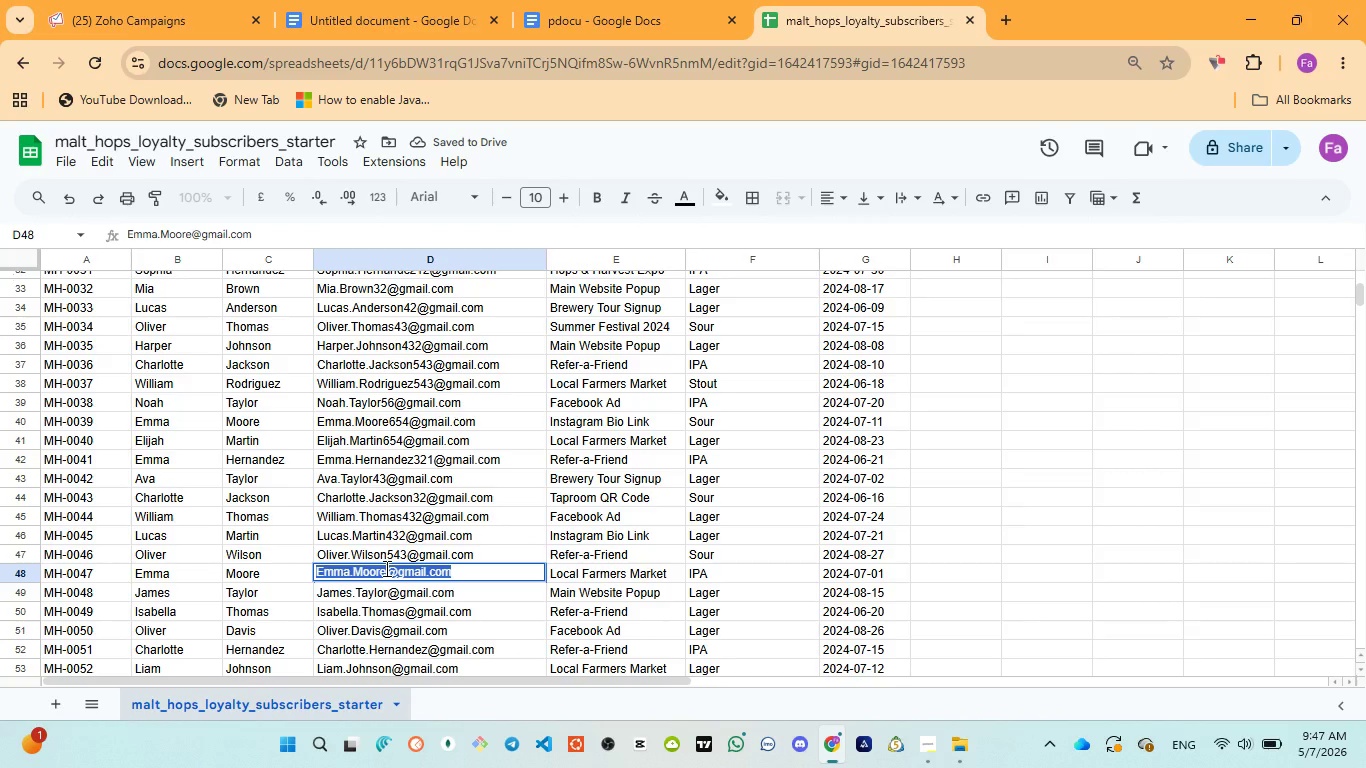 
left_click([385, 568])
 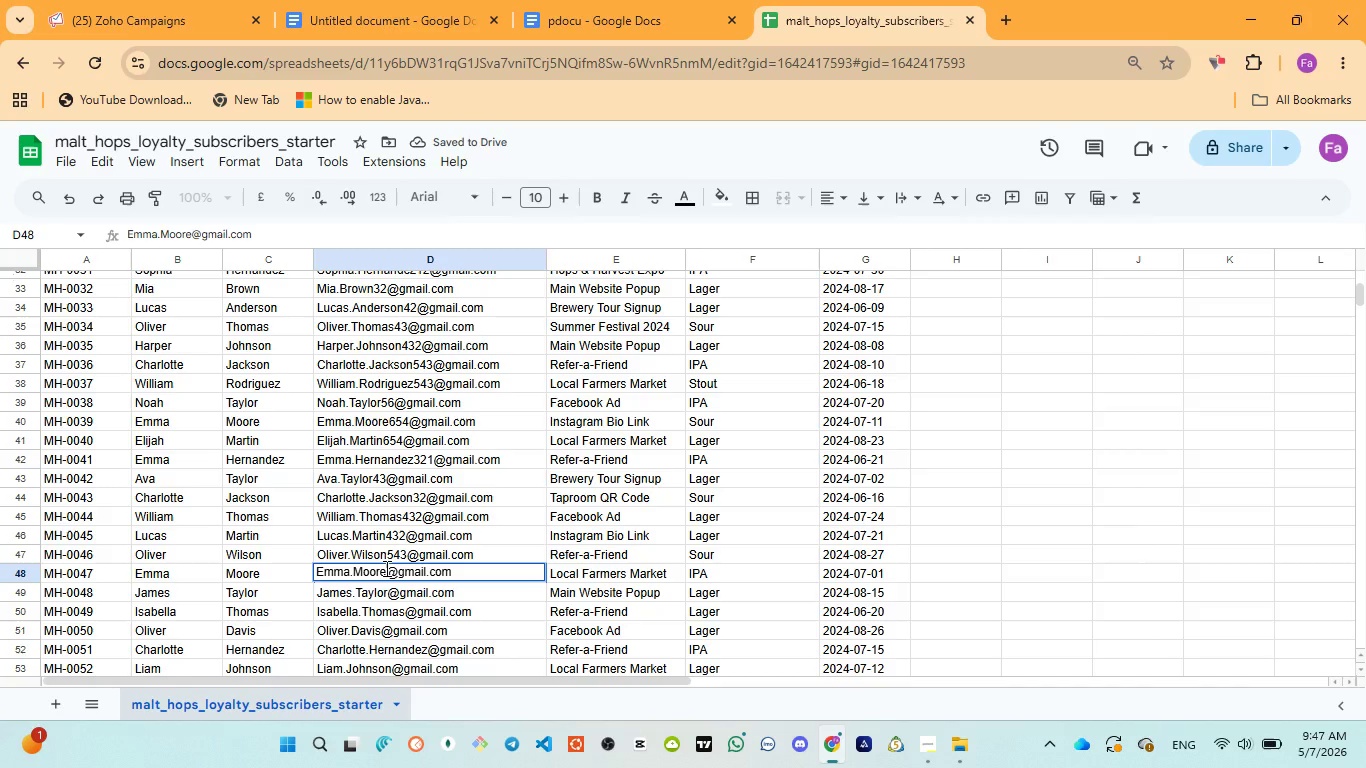 
type(32)
 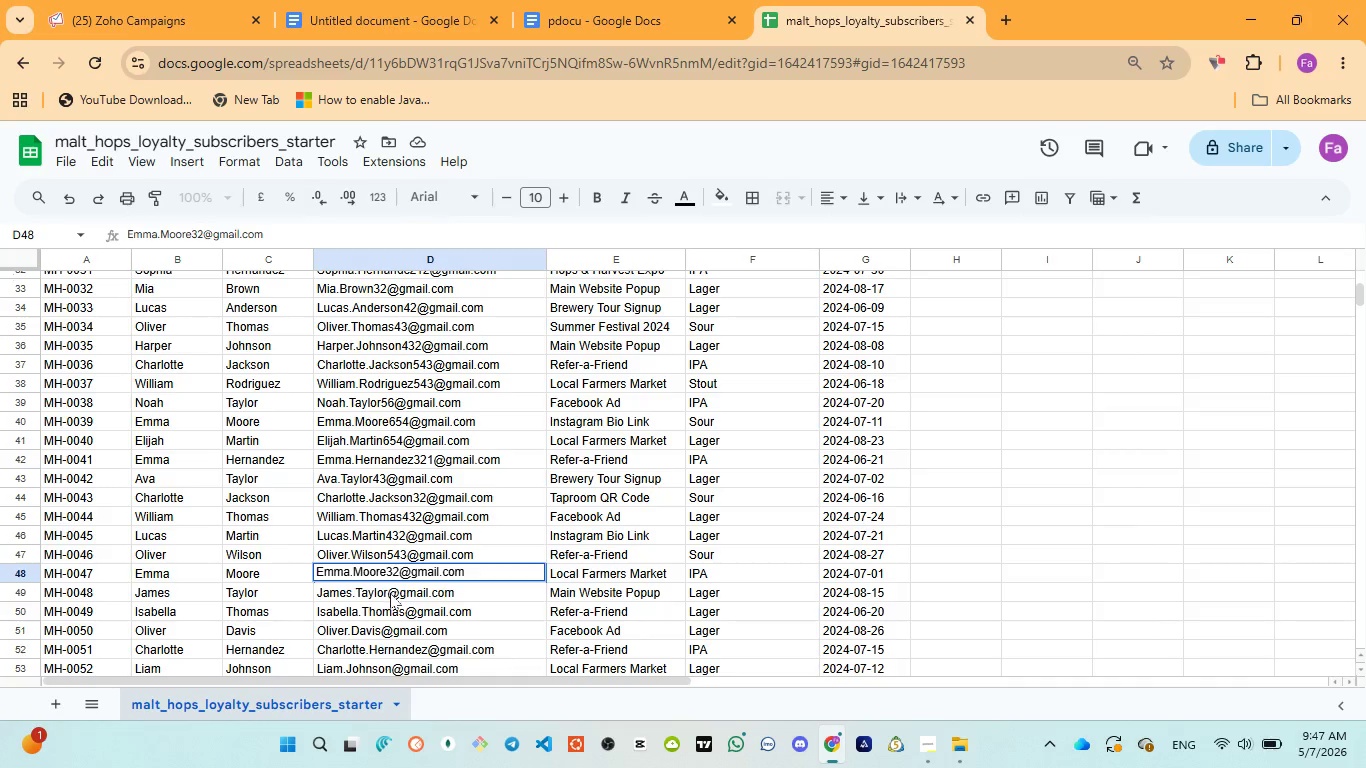 
double_click([390, 593])
 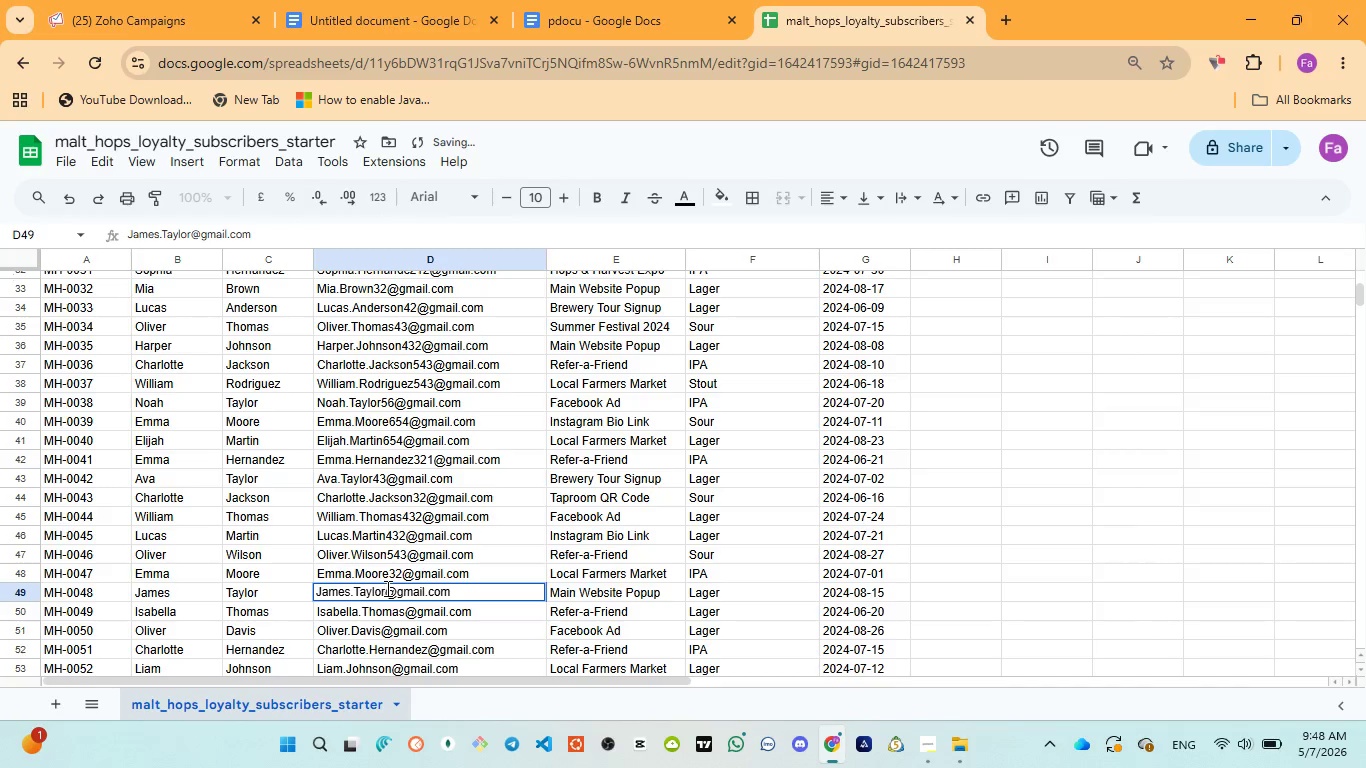 
type(53)
 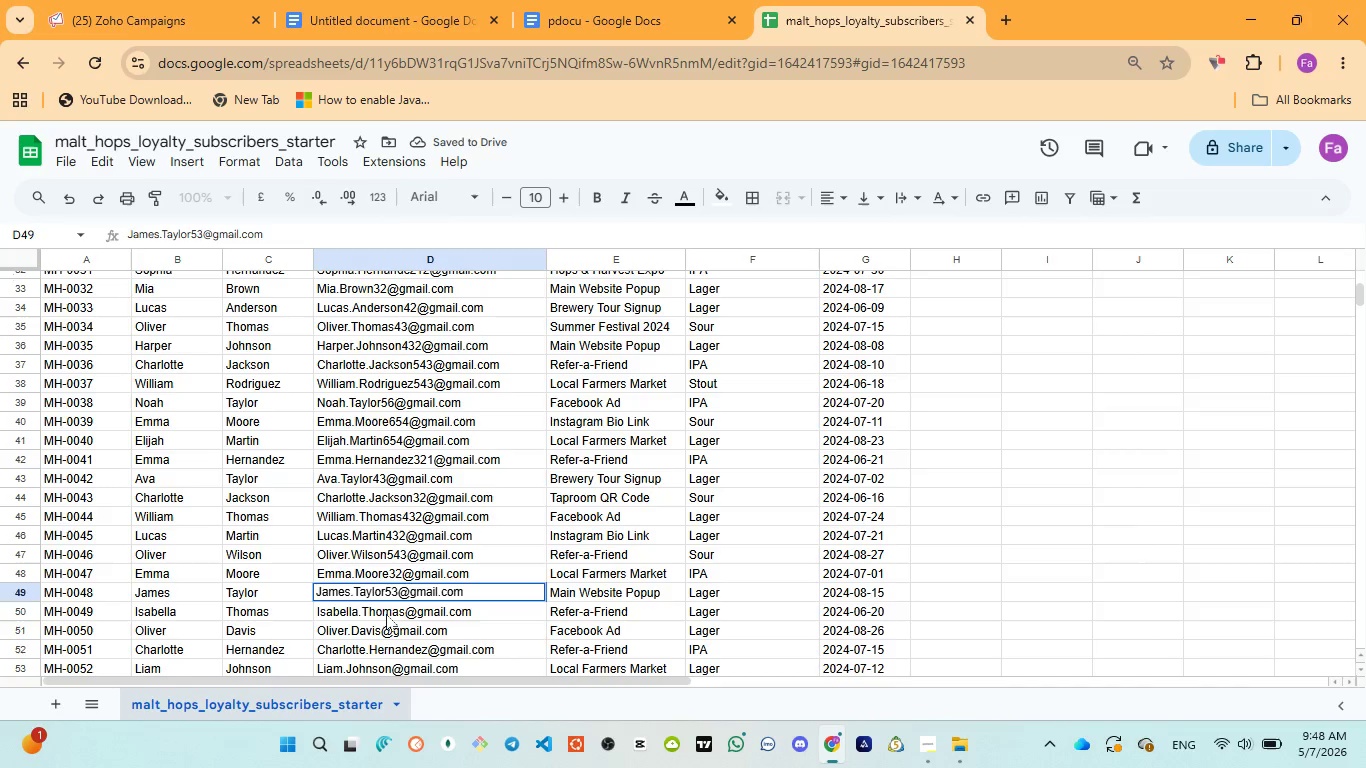 
double_click([386, 614])
 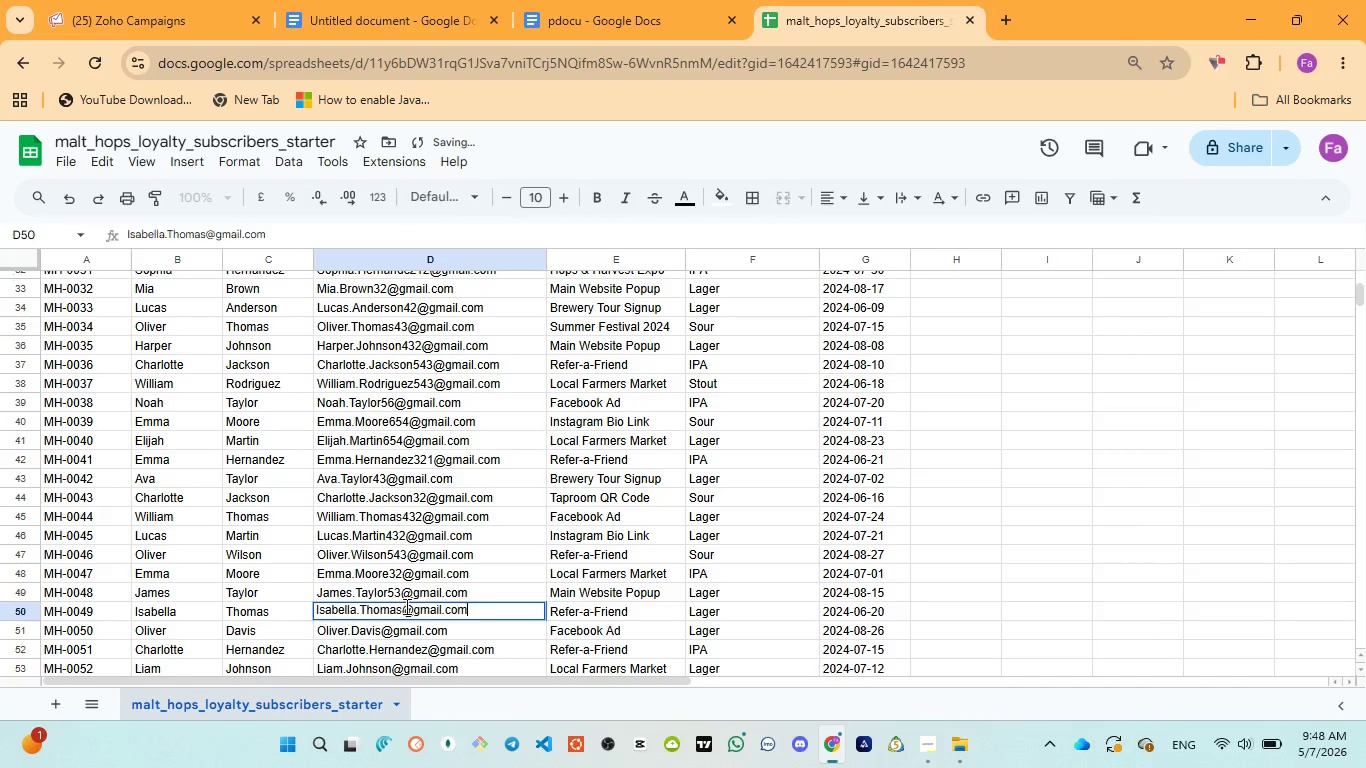 
left_click([407, 605])
 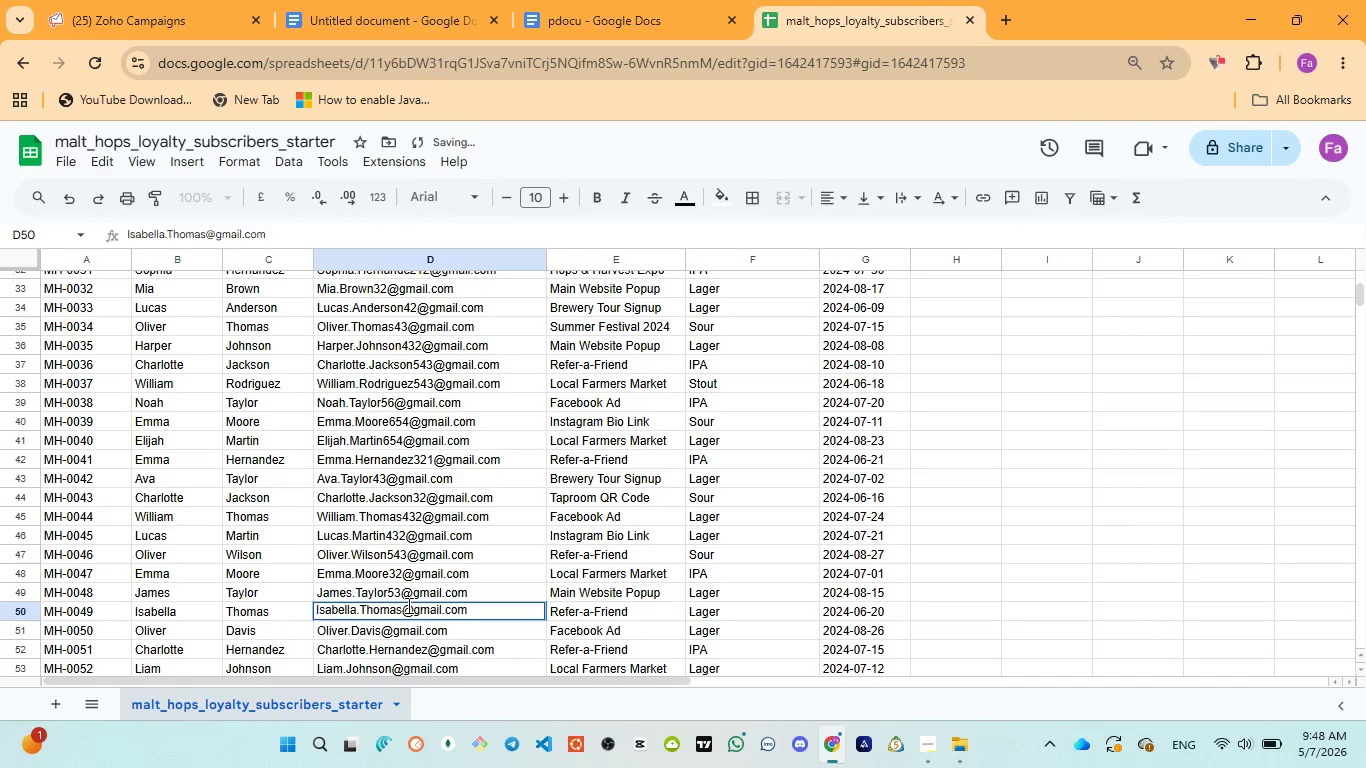 
type(543)
 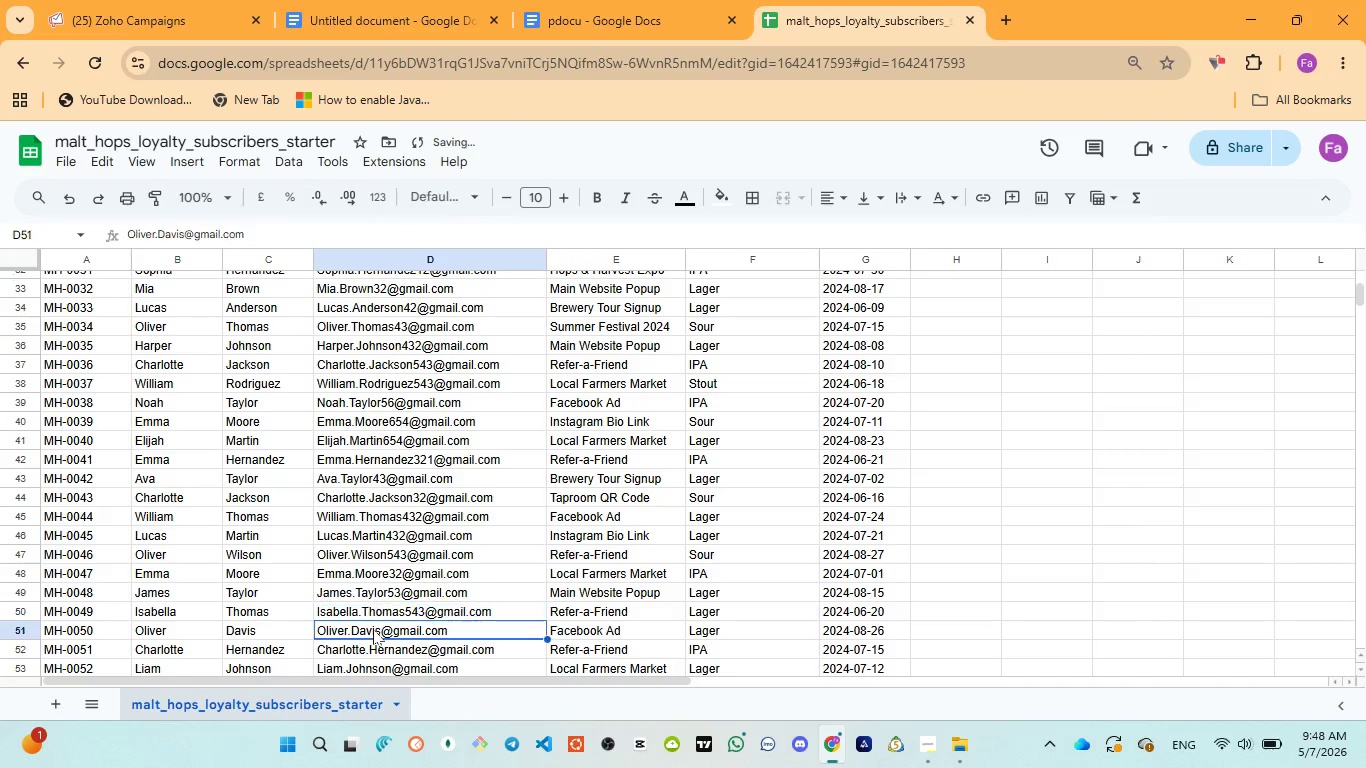 
double_click([374, 629])
 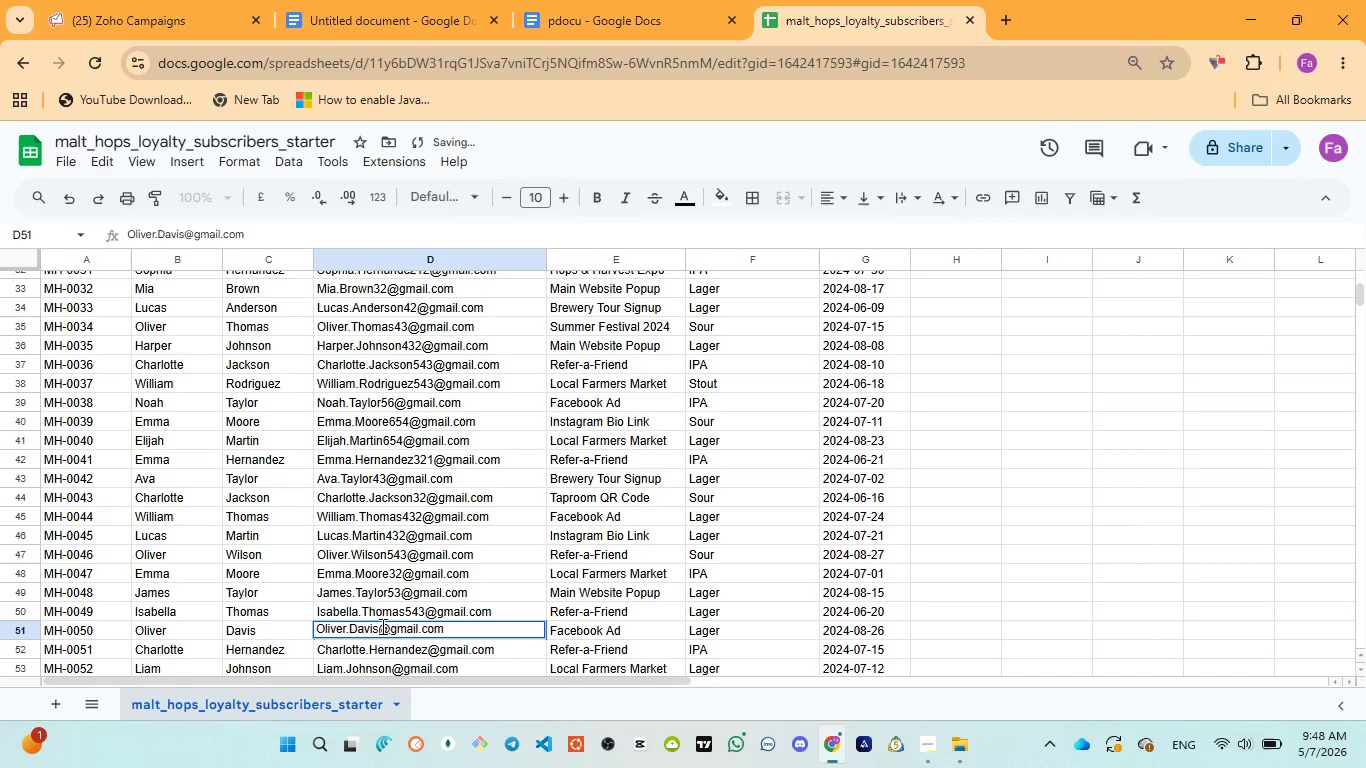 
left_click([381, 626])
 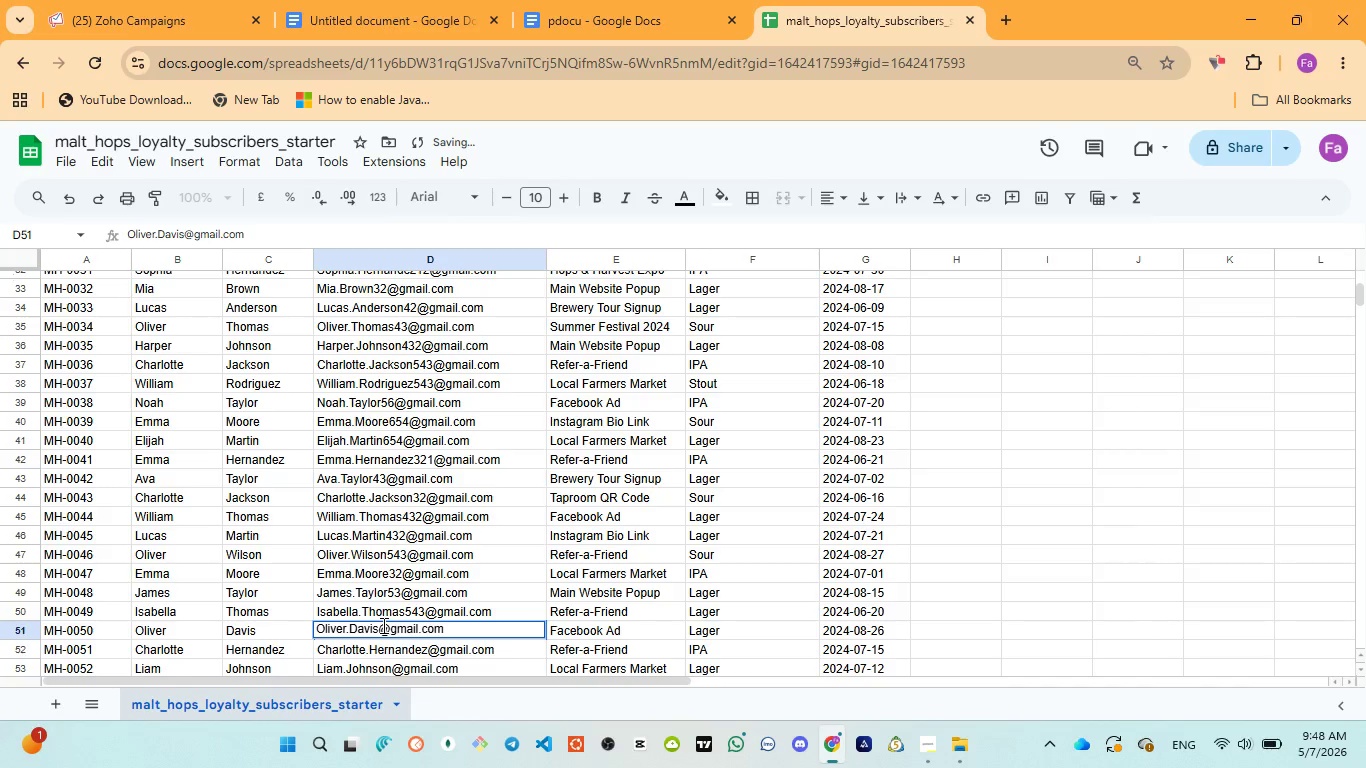 
type(543)
 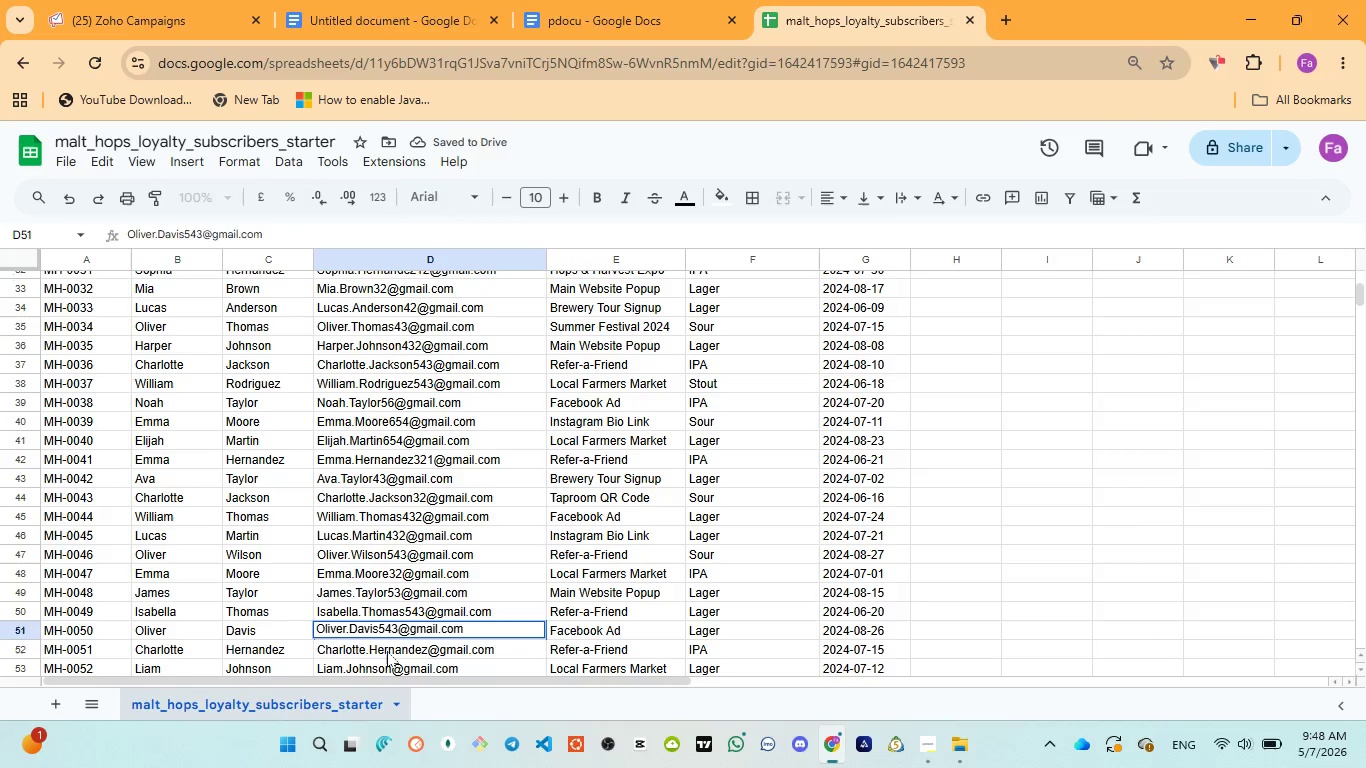 
double_click([396, 650])
 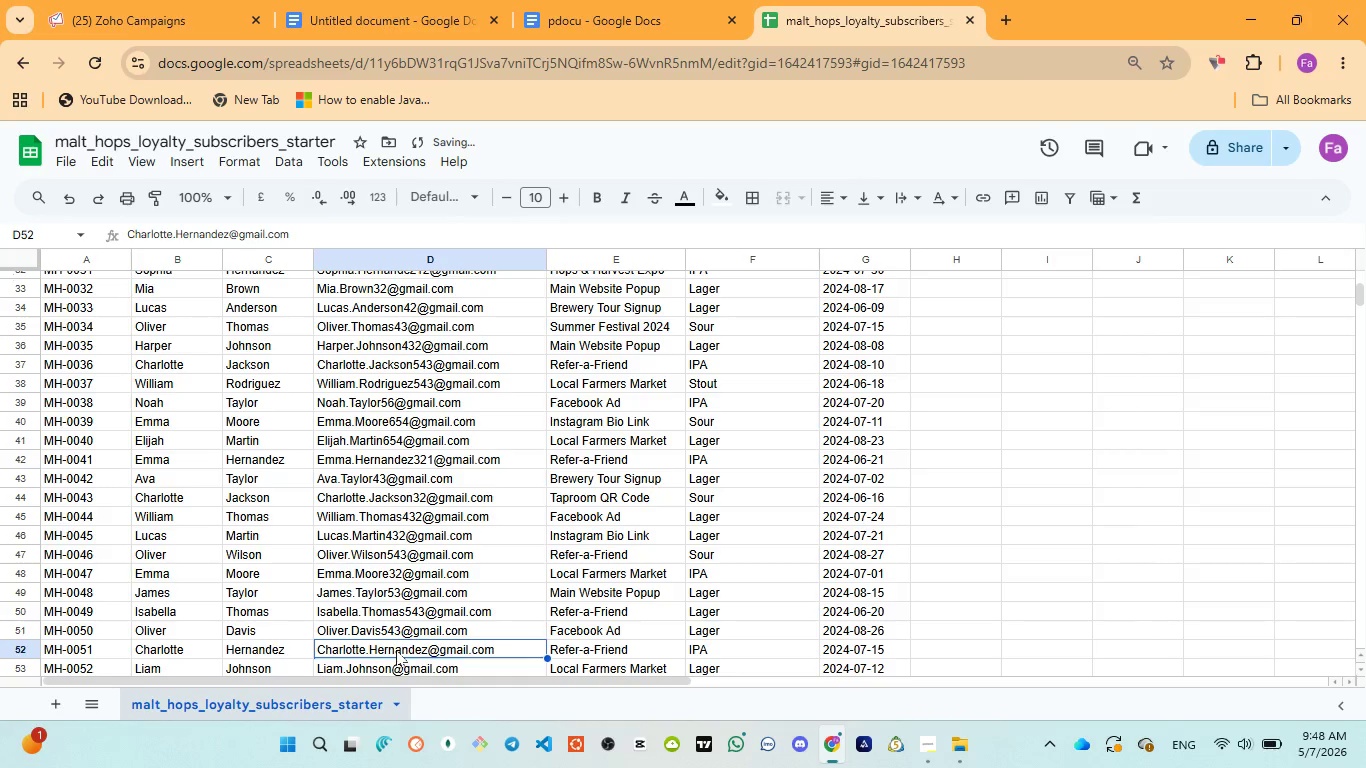 
triple_click([396, 650])
 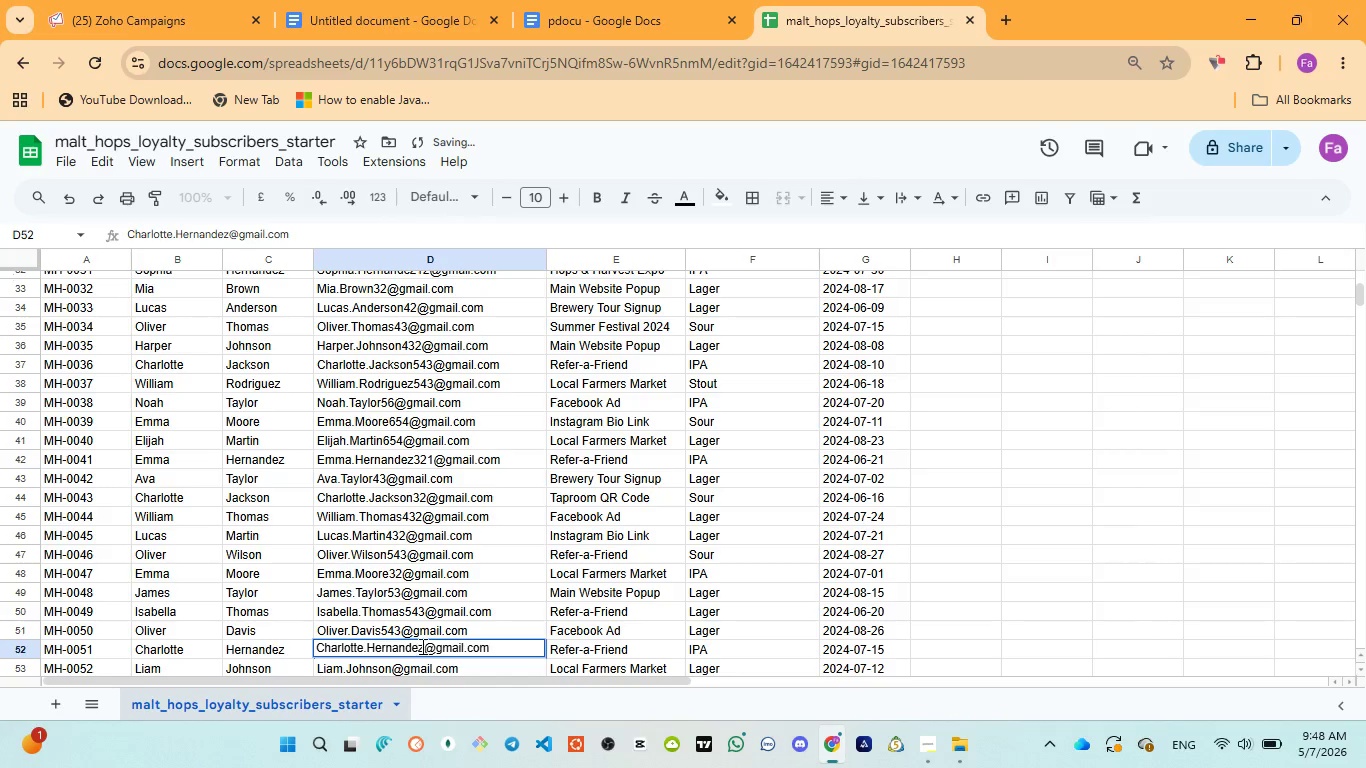 
left_click([423, 646])
 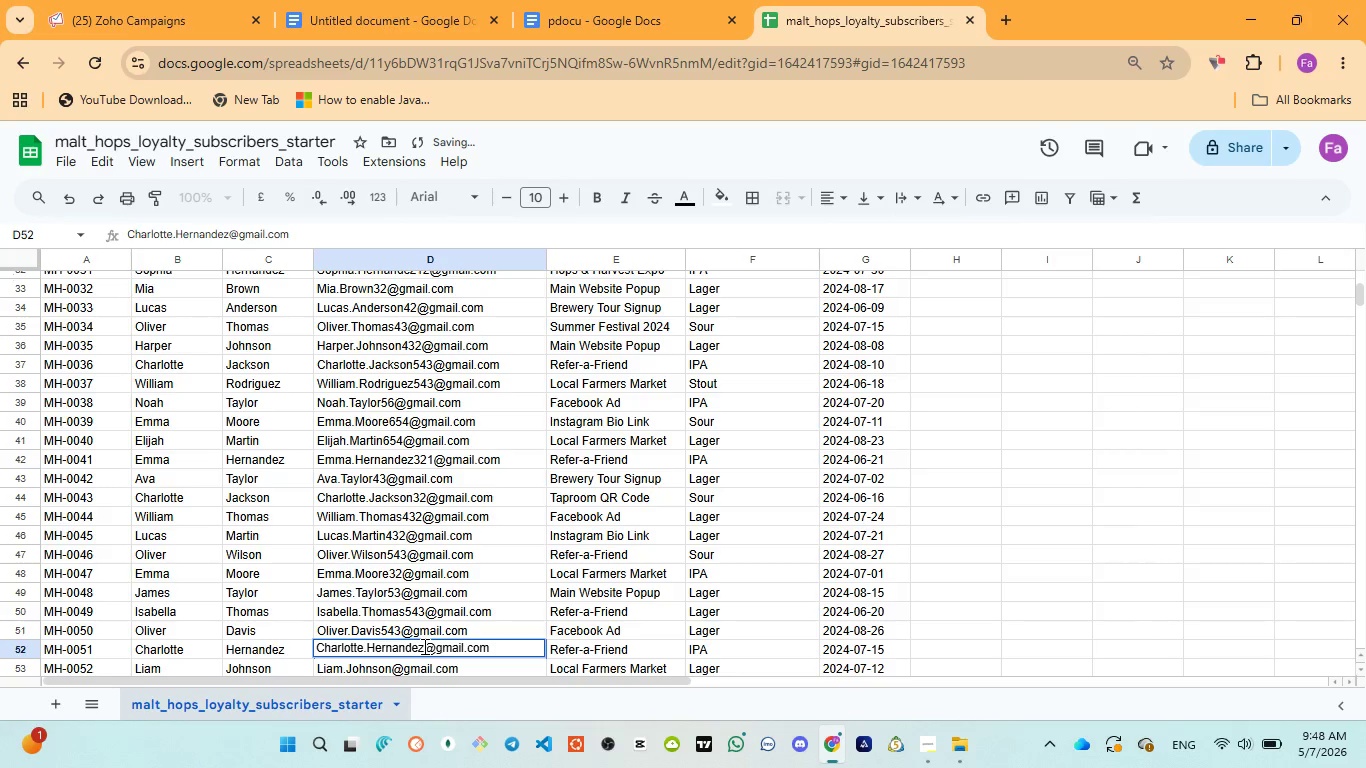 
type(433)
 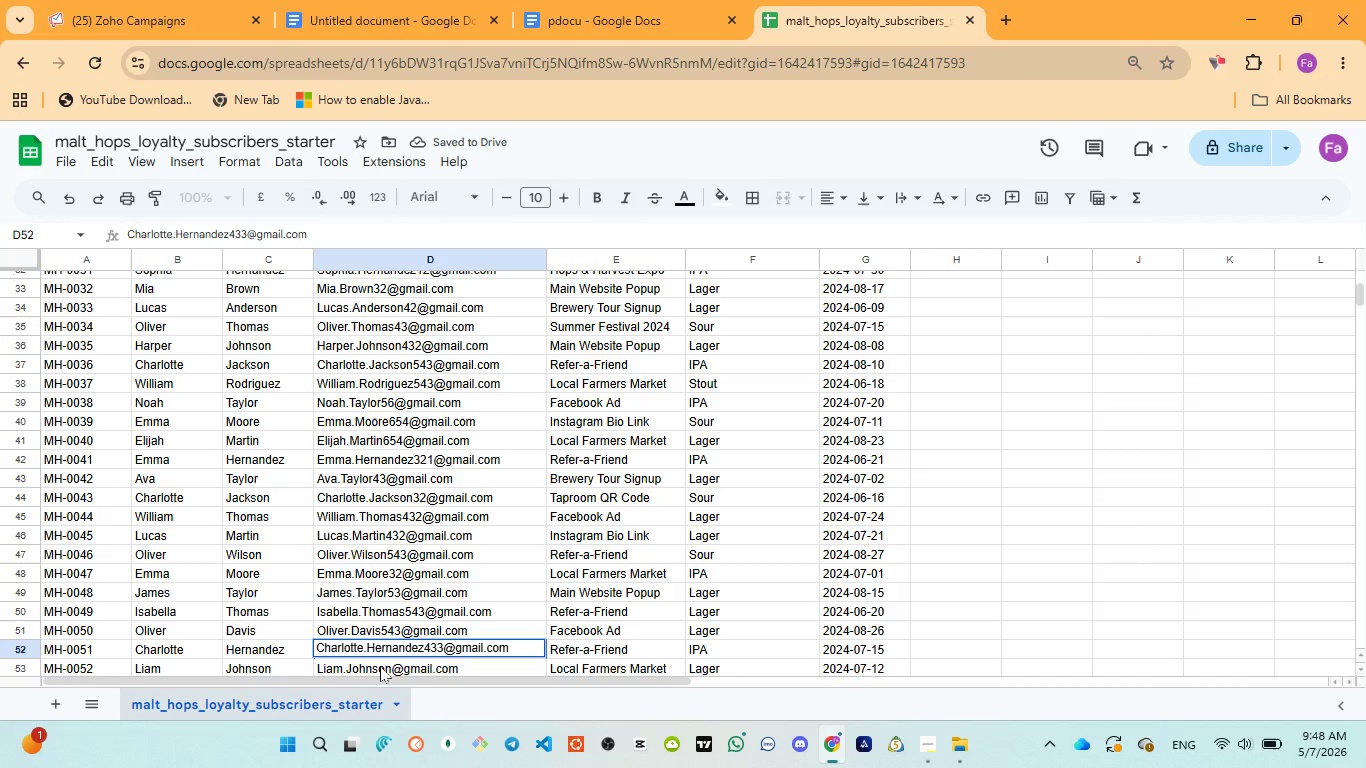 
left_click([380, 666])
 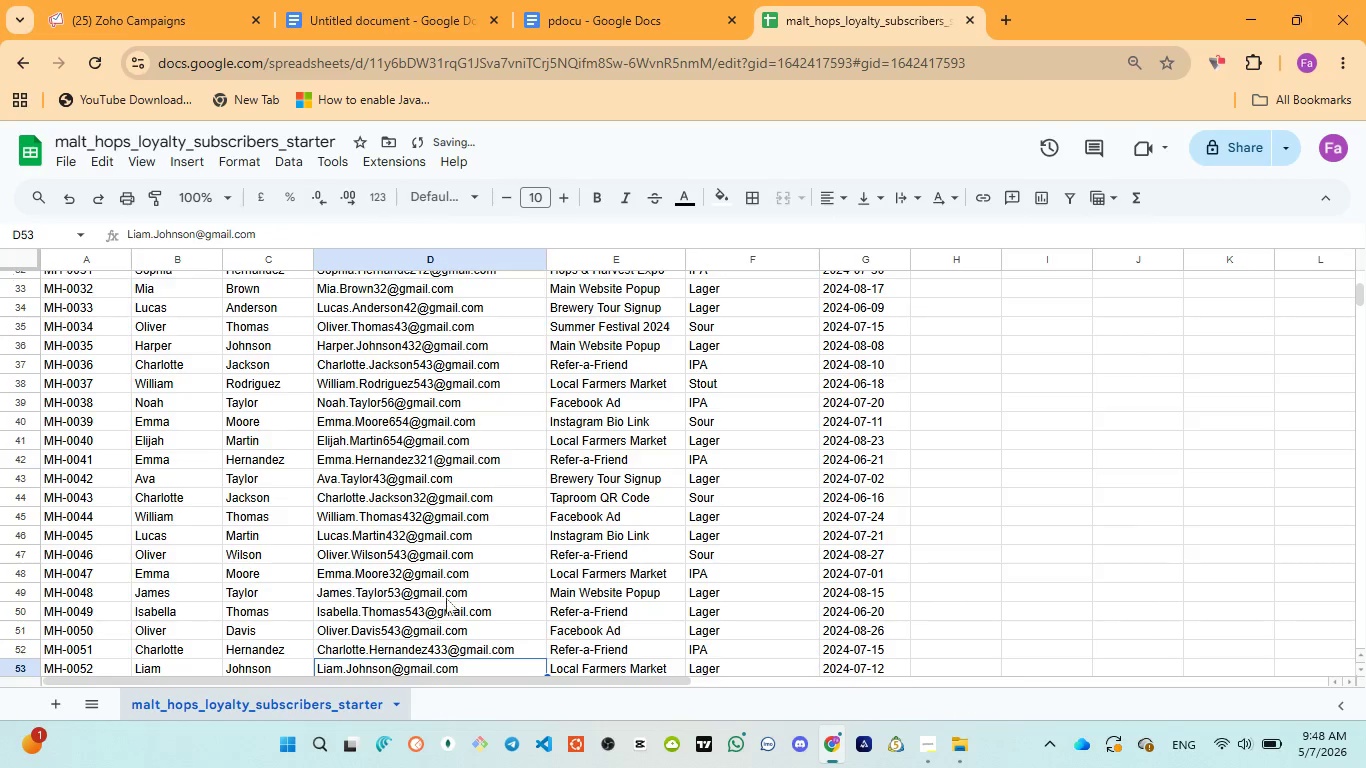 
scroll: coordinate [446, 600], scroll_direction: down, amount: 2.0
 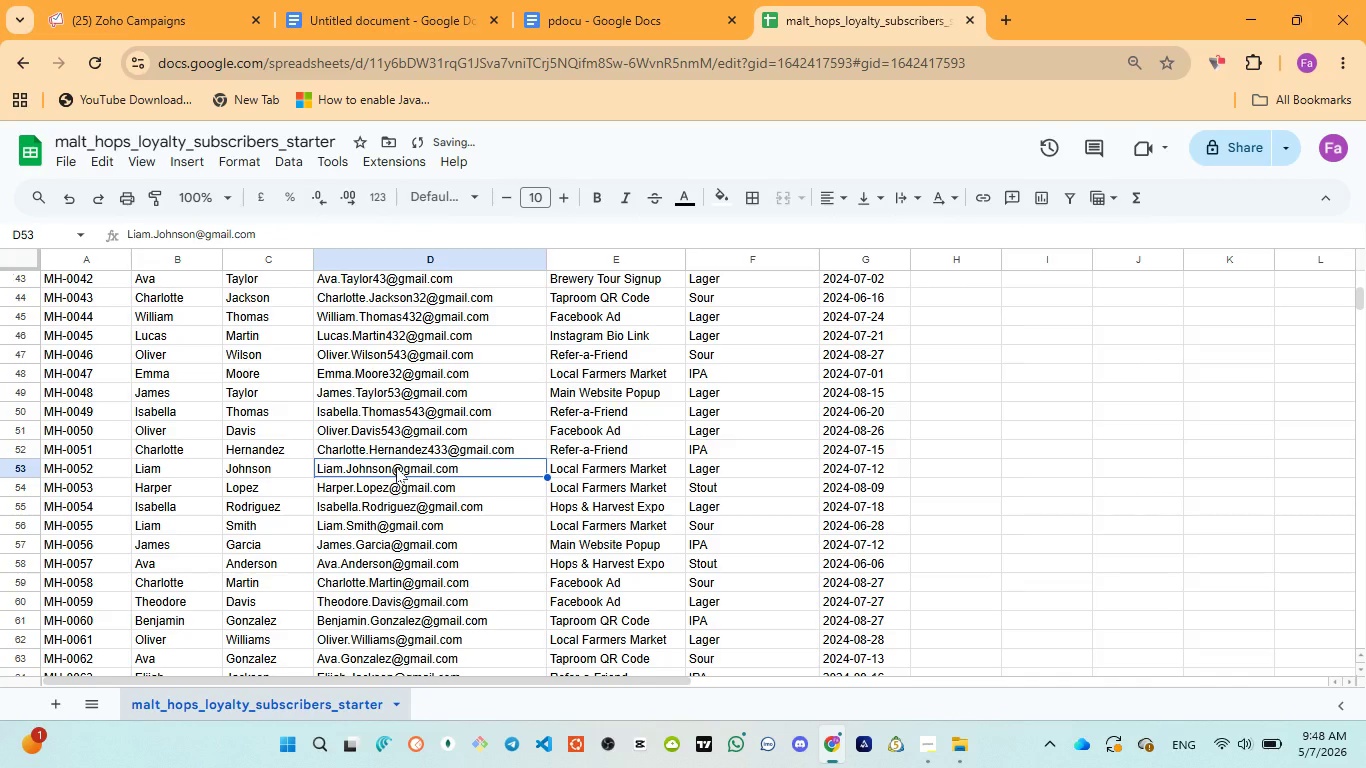 
double_click([396, 467])
 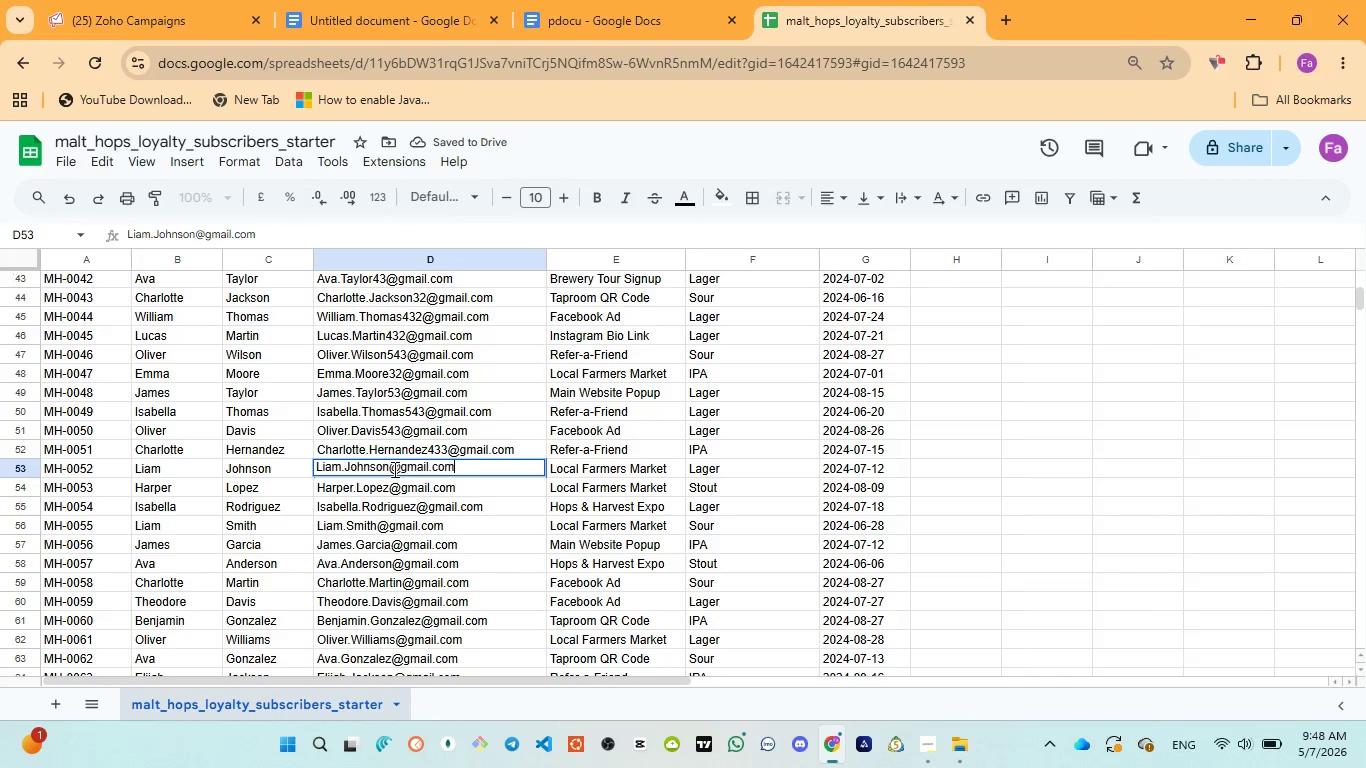 
left_click([393, 469])
 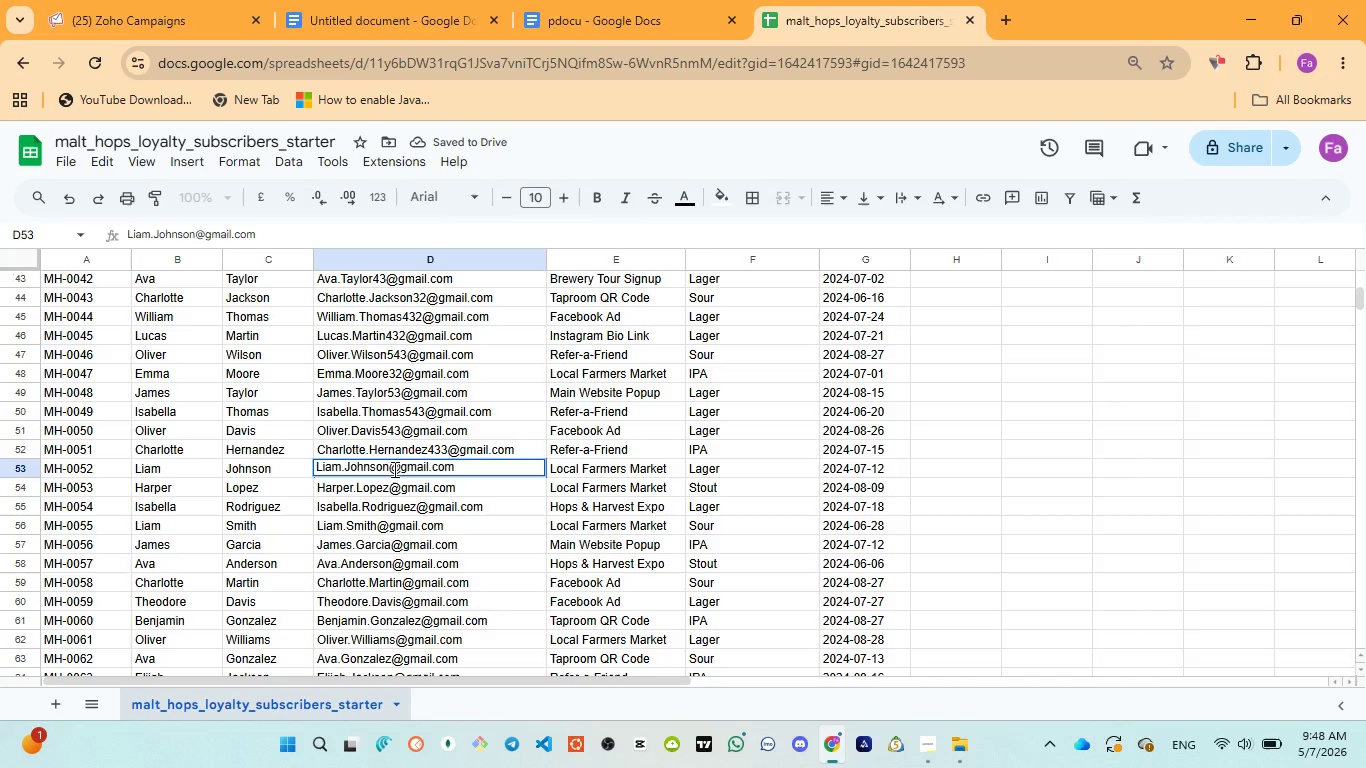 
type(544)
 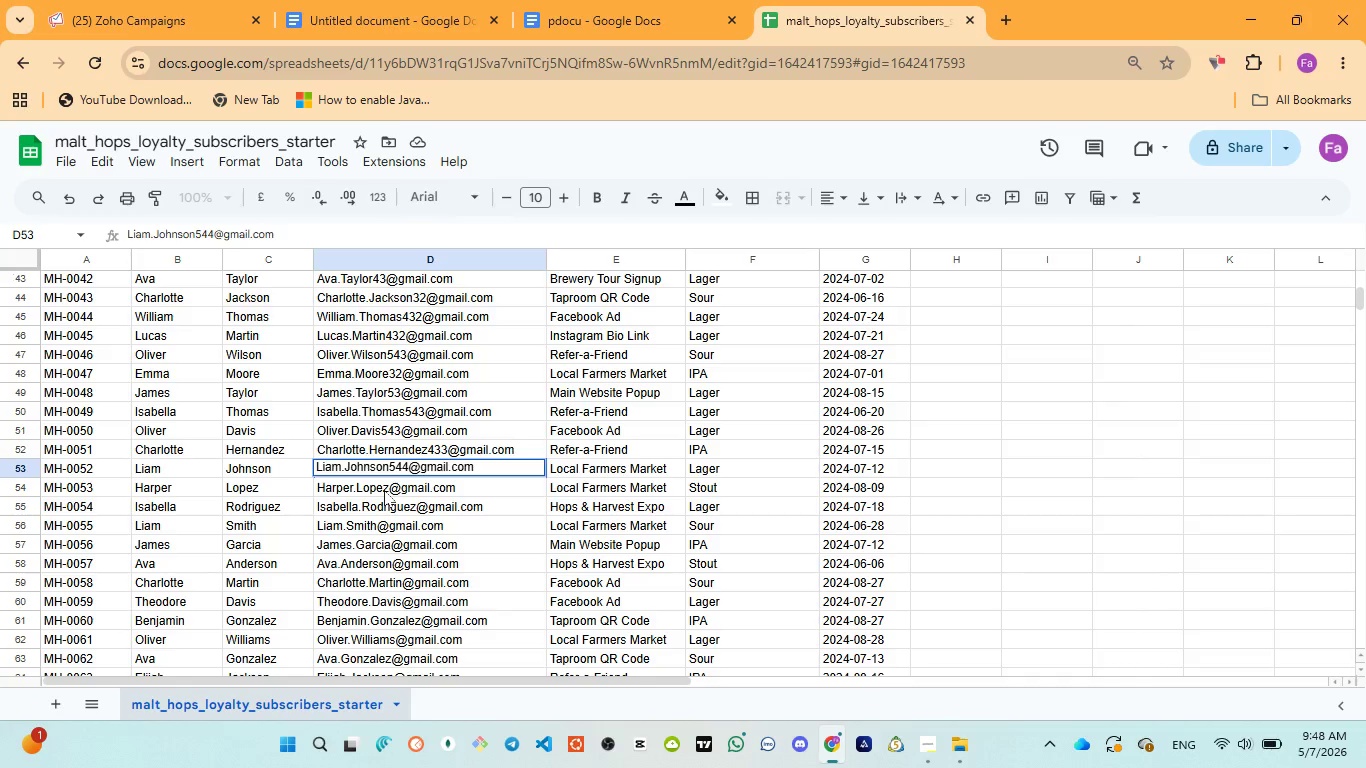 
double_click([383, 490])
 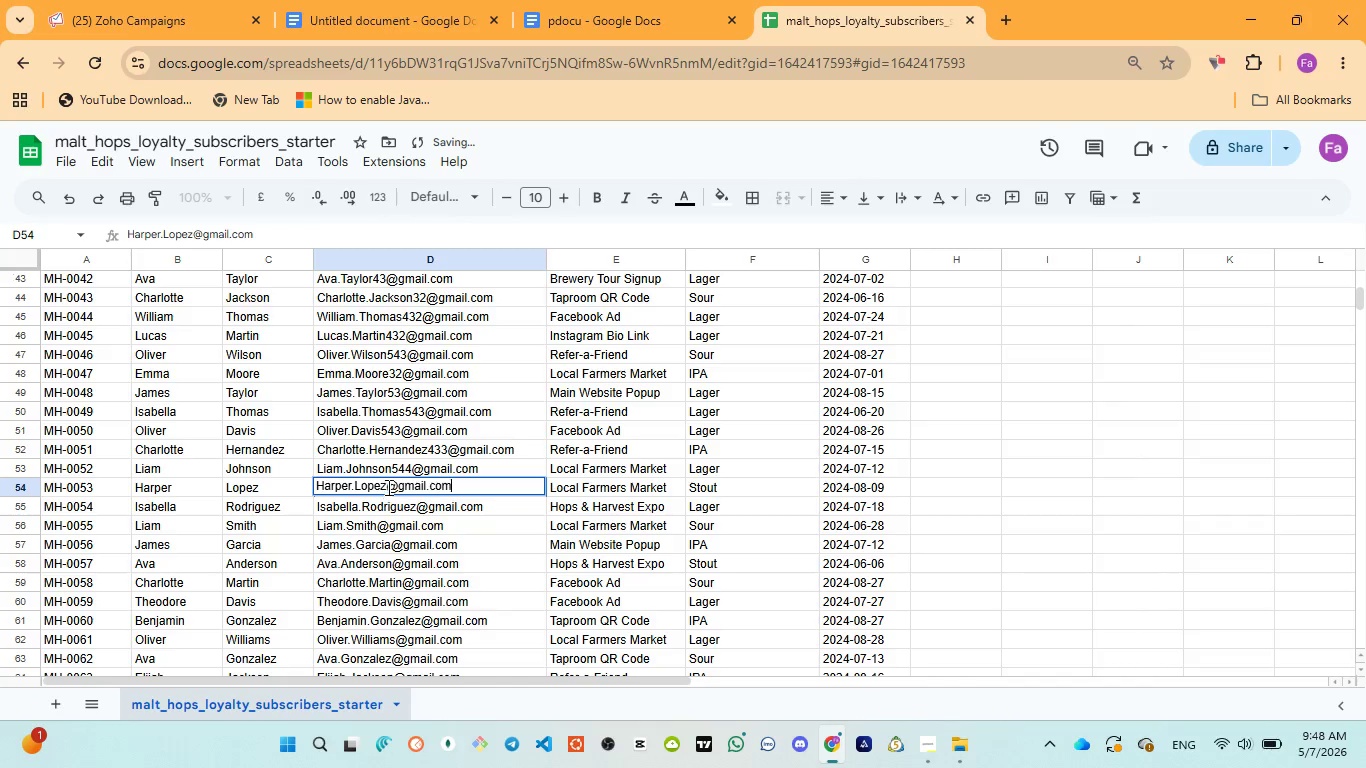 
left_click([387, 487])
 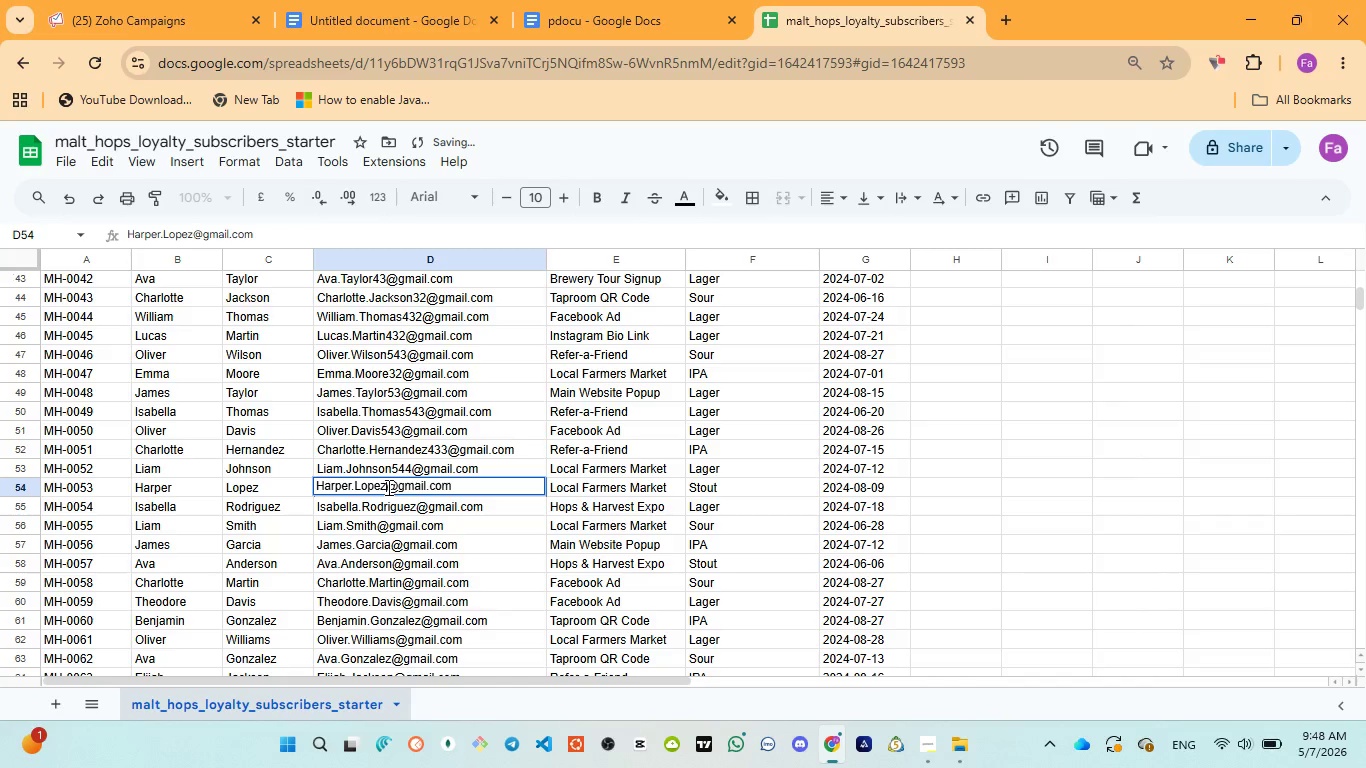 
type(643)
 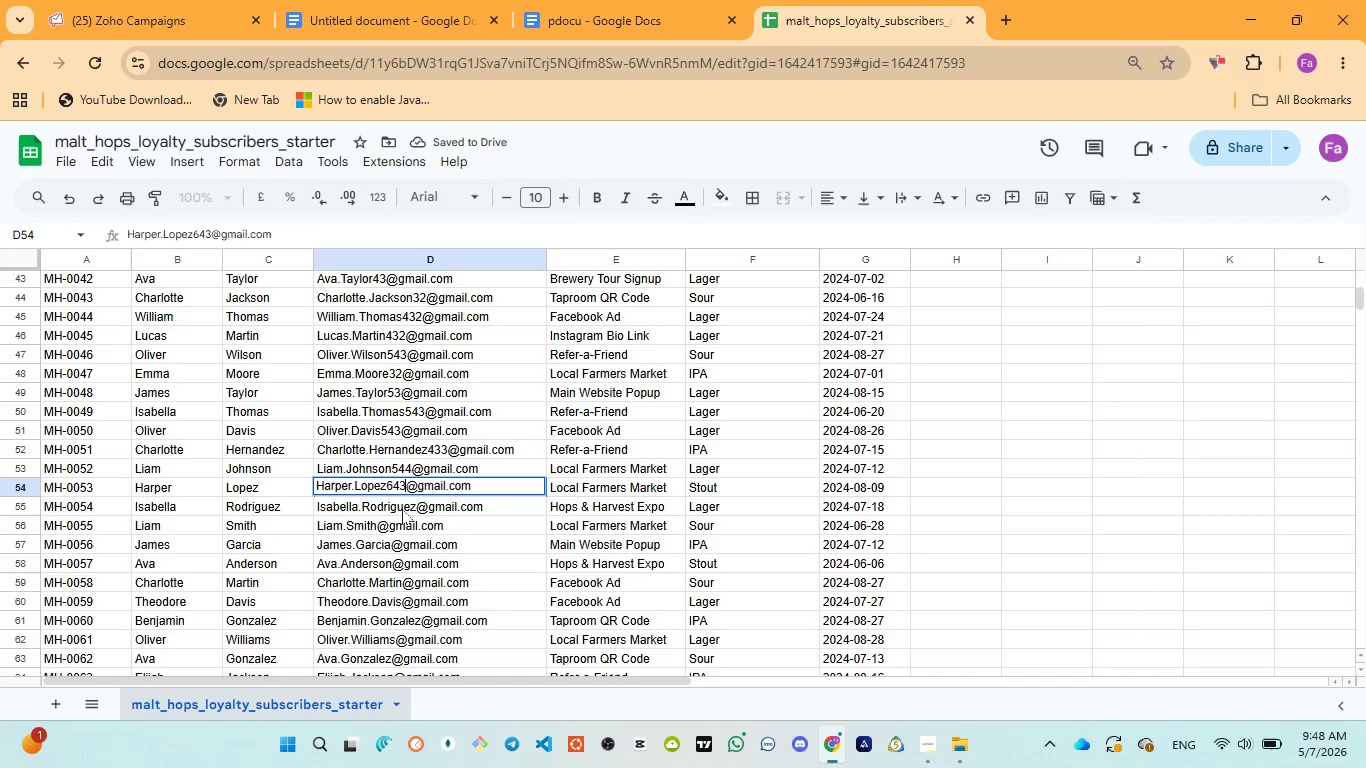 
double_click([406, 509])
 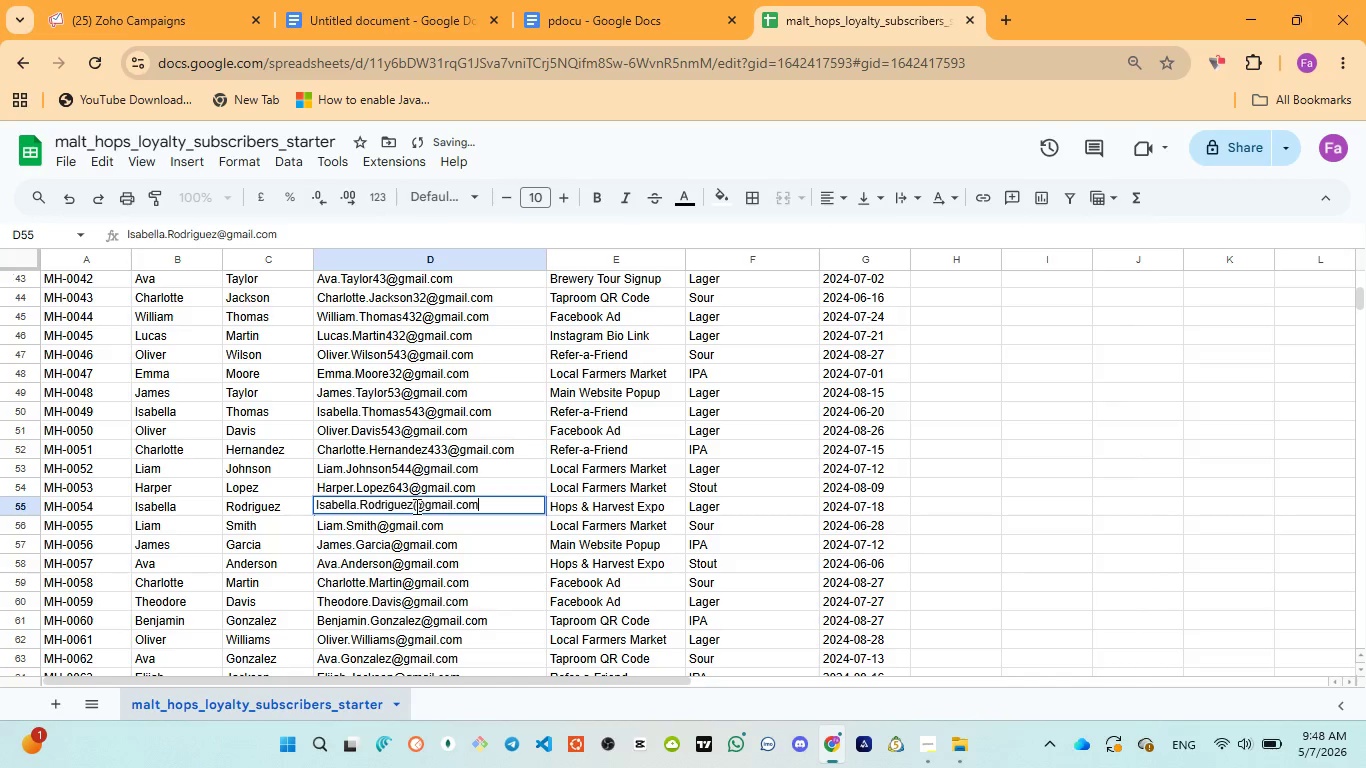 
left_click([418, 506])
 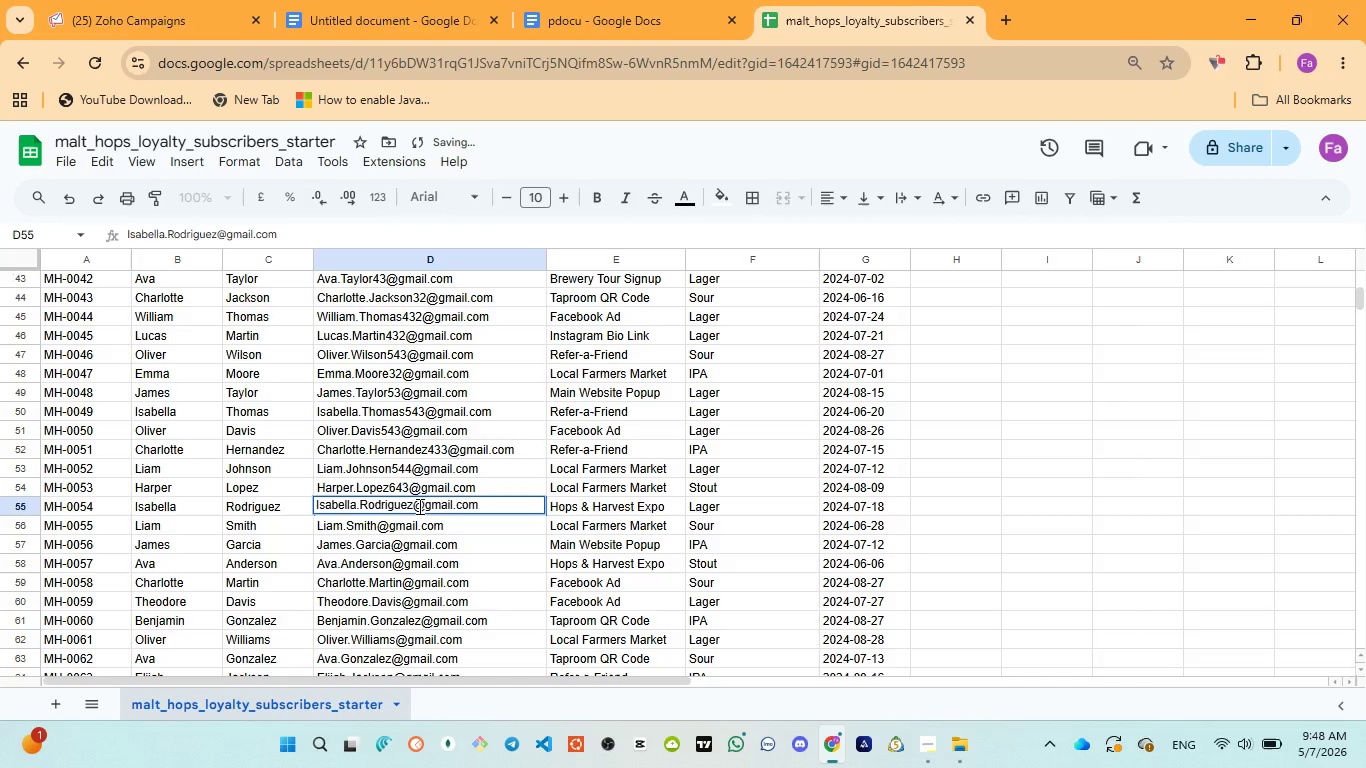 
type(64333)
 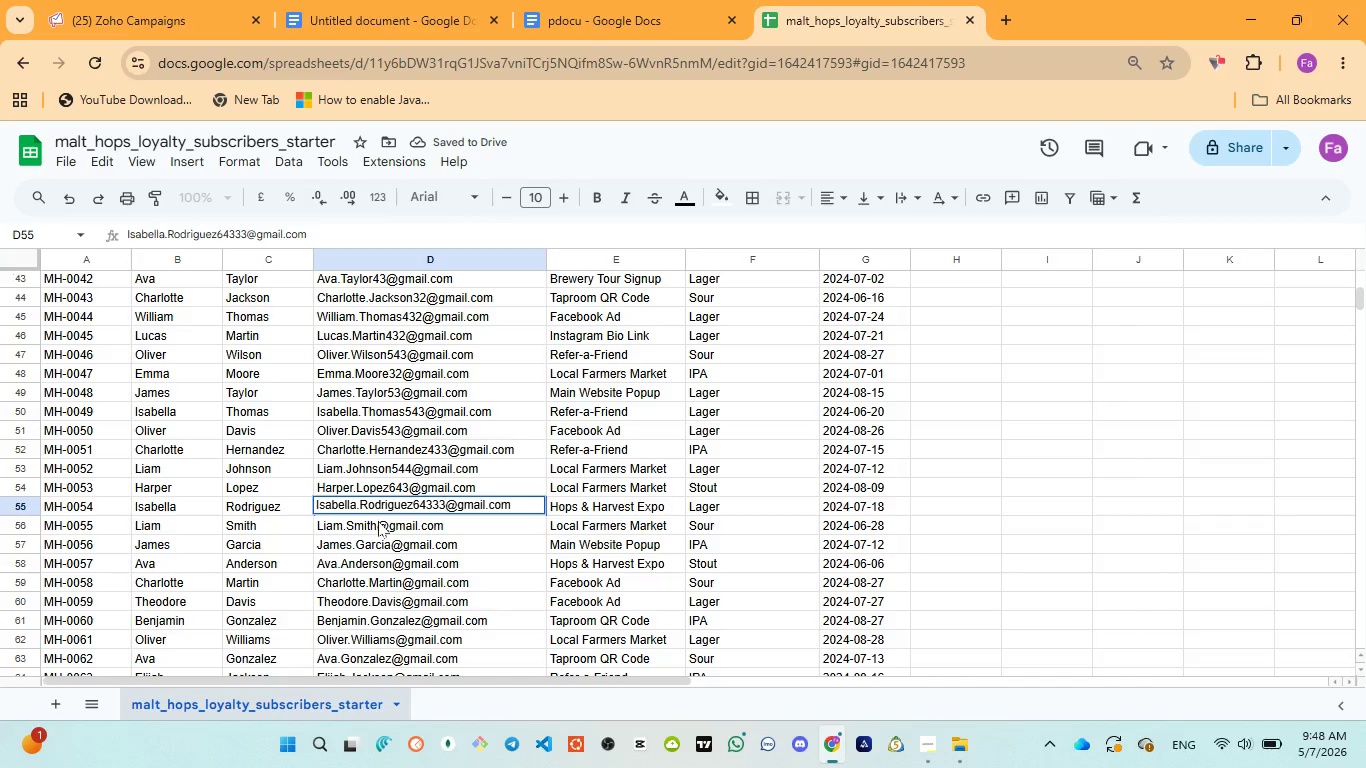 
double_click([379, 522])
 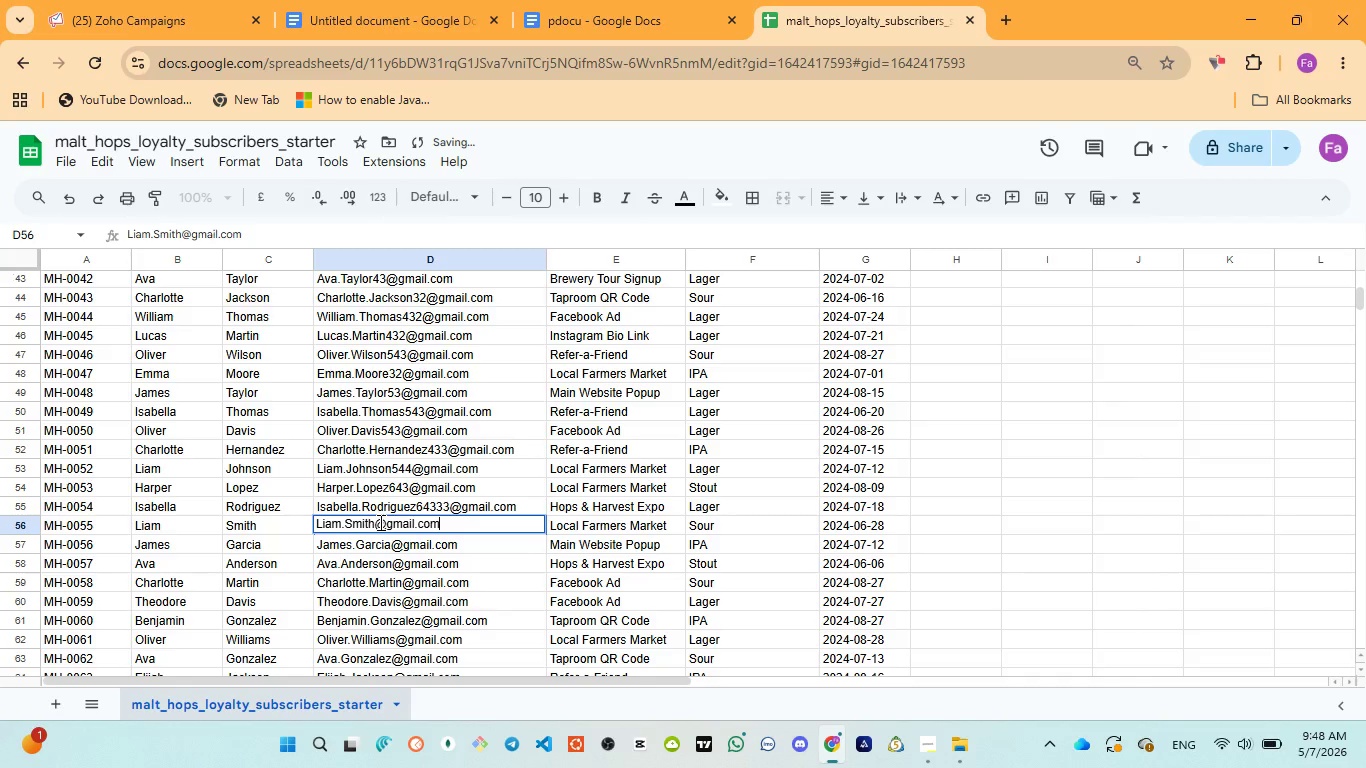 
left_click([379, 522])
 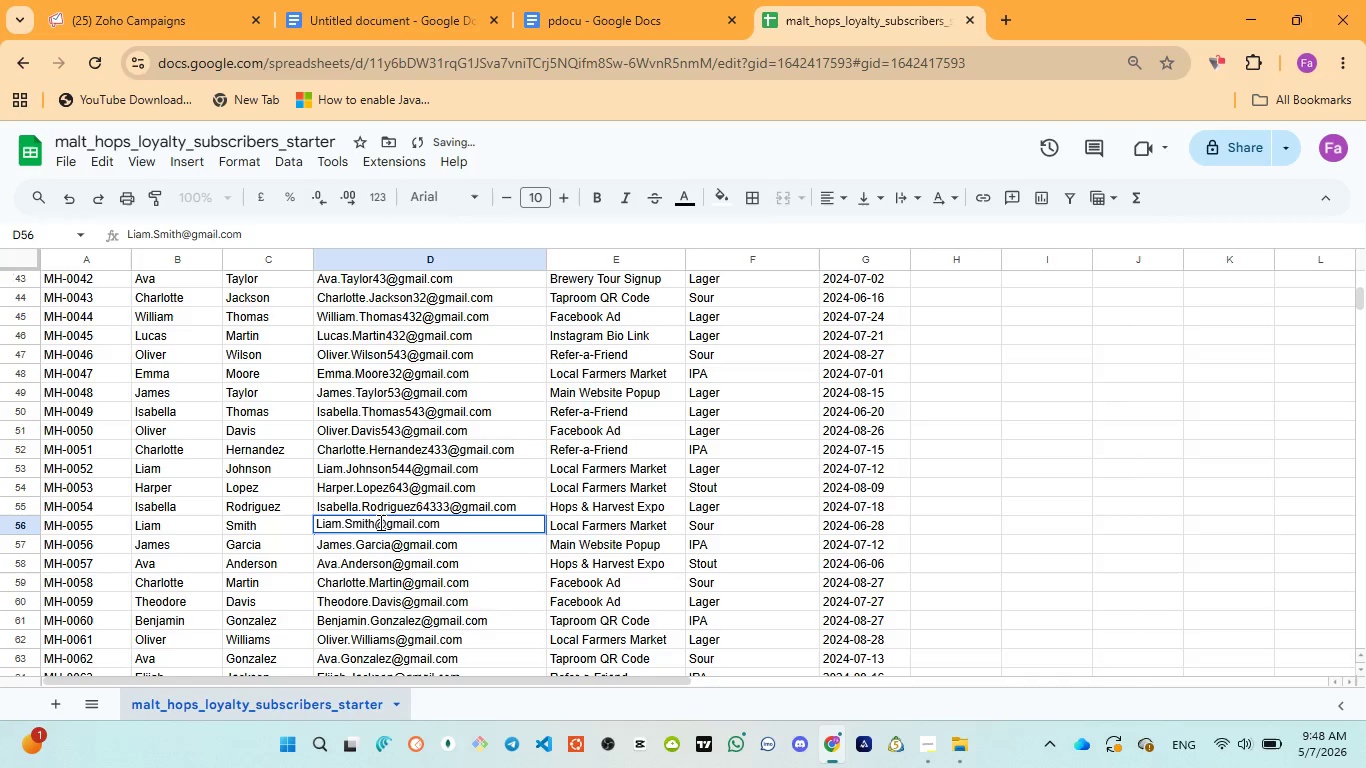 
type(543)
 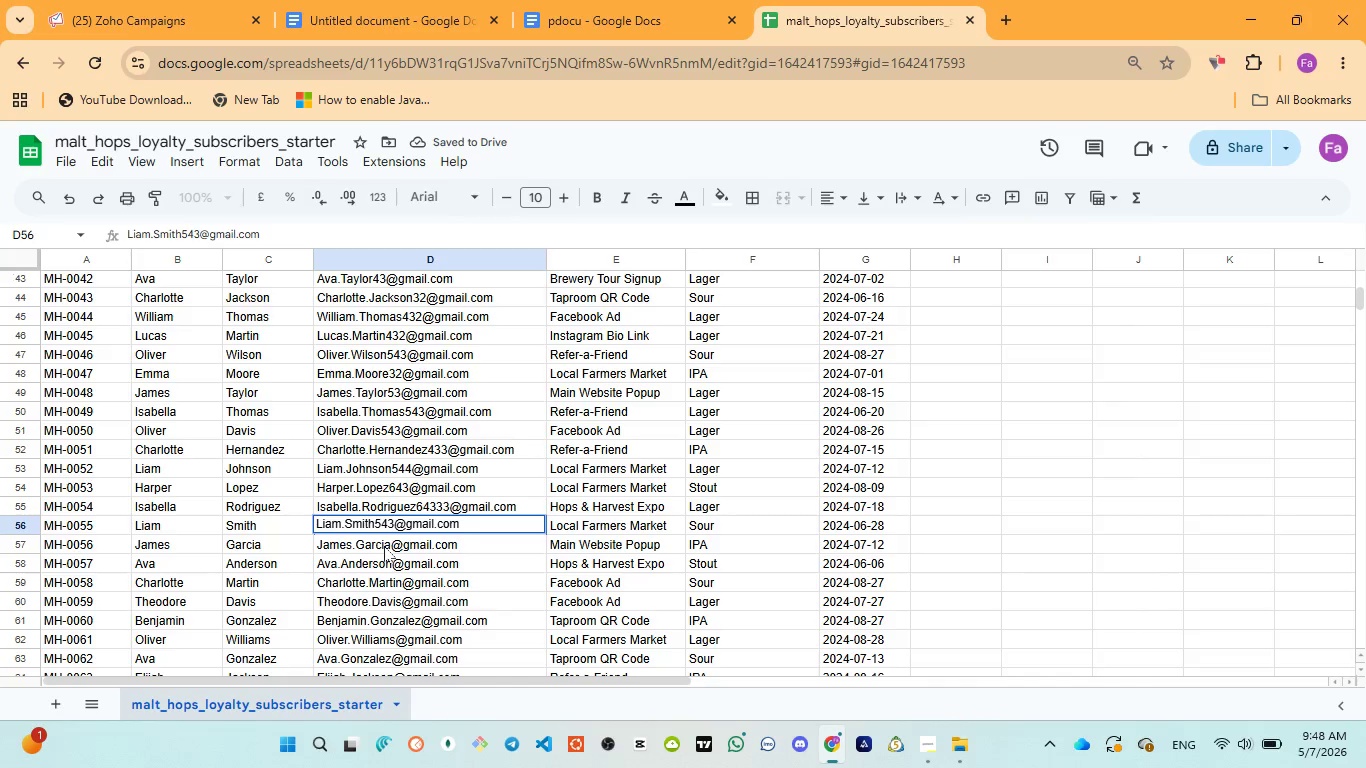 
double_click([384, 546])
 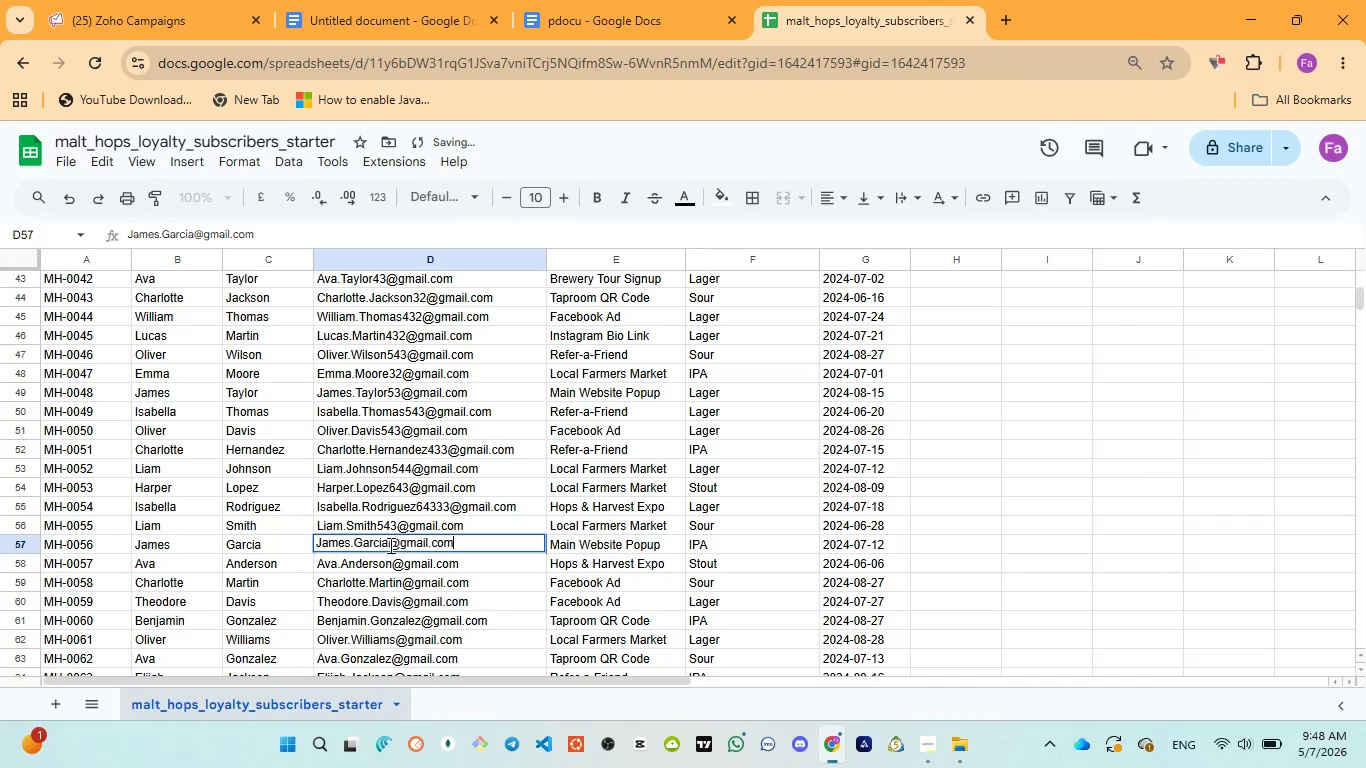 
left_click([389, 545])
 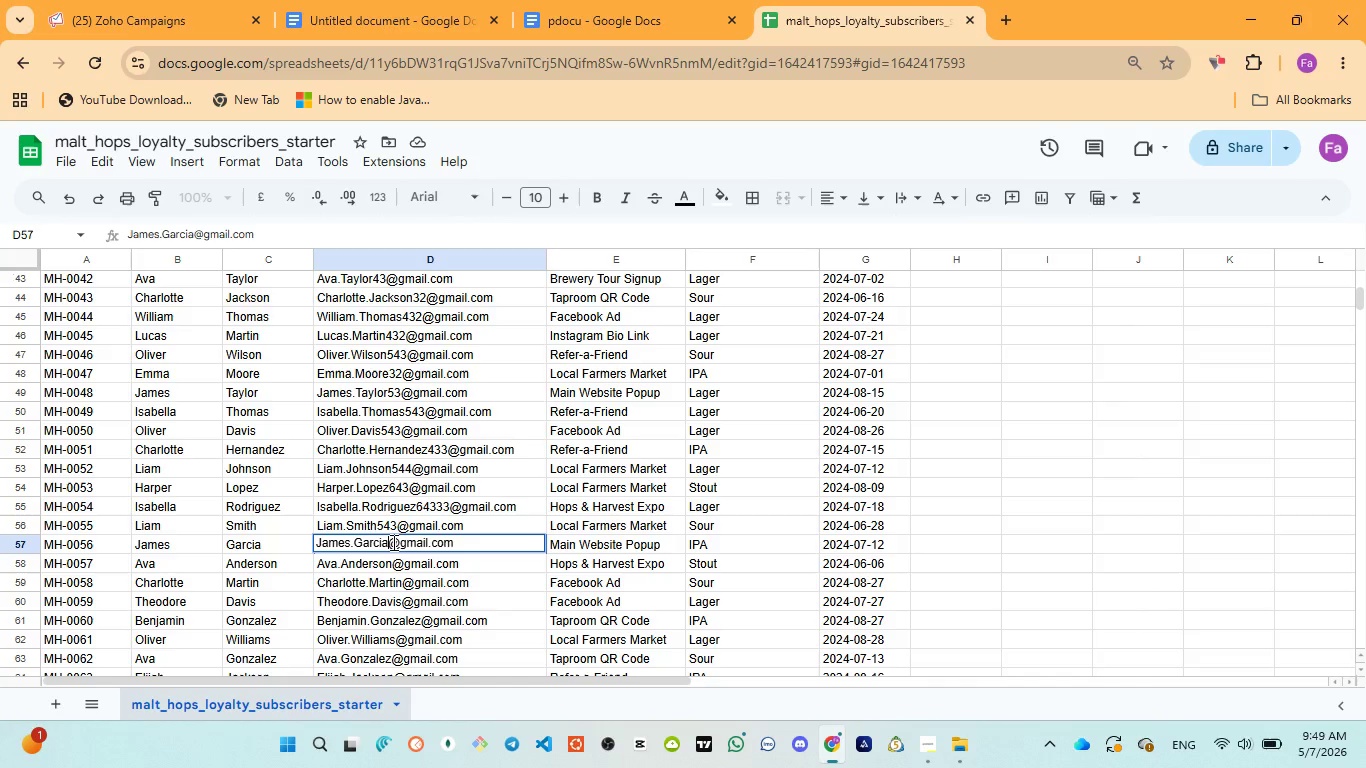 
wait(50.88)
 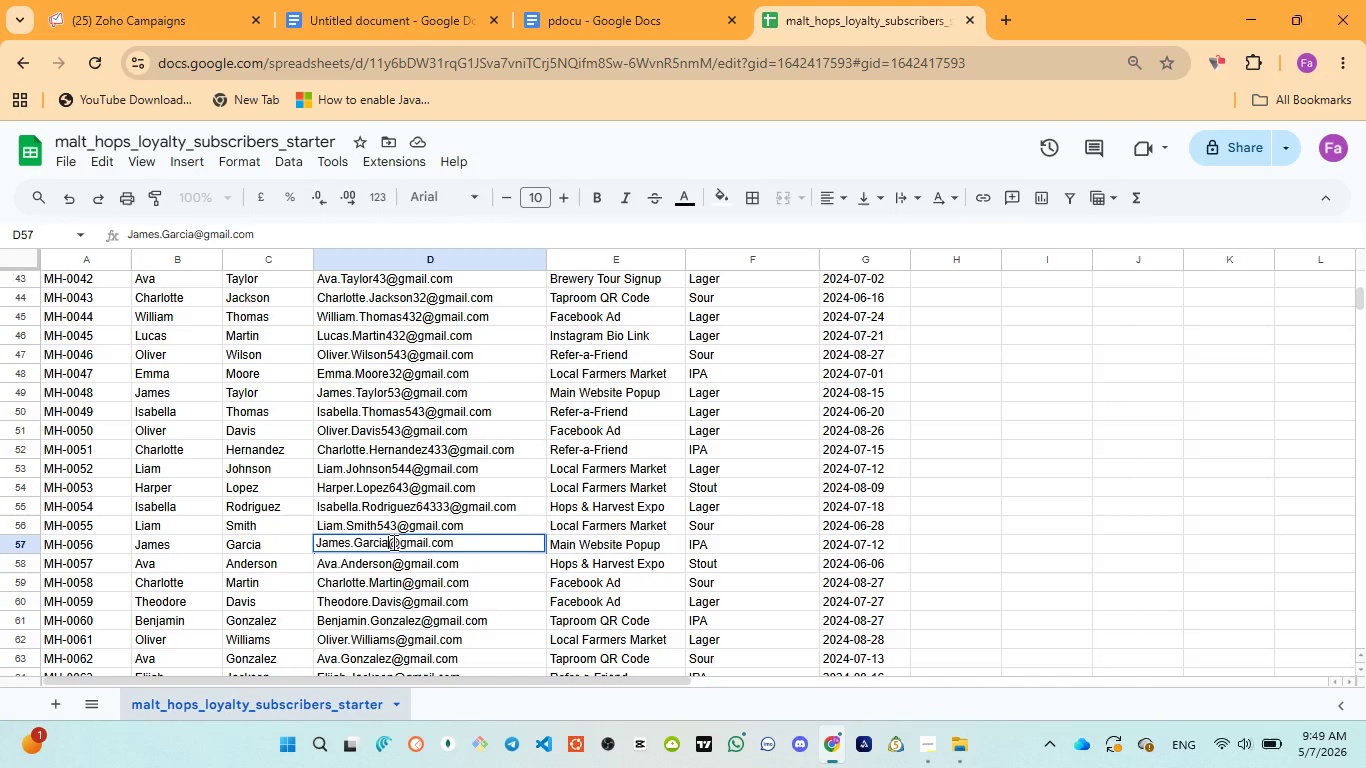 
type(23)
 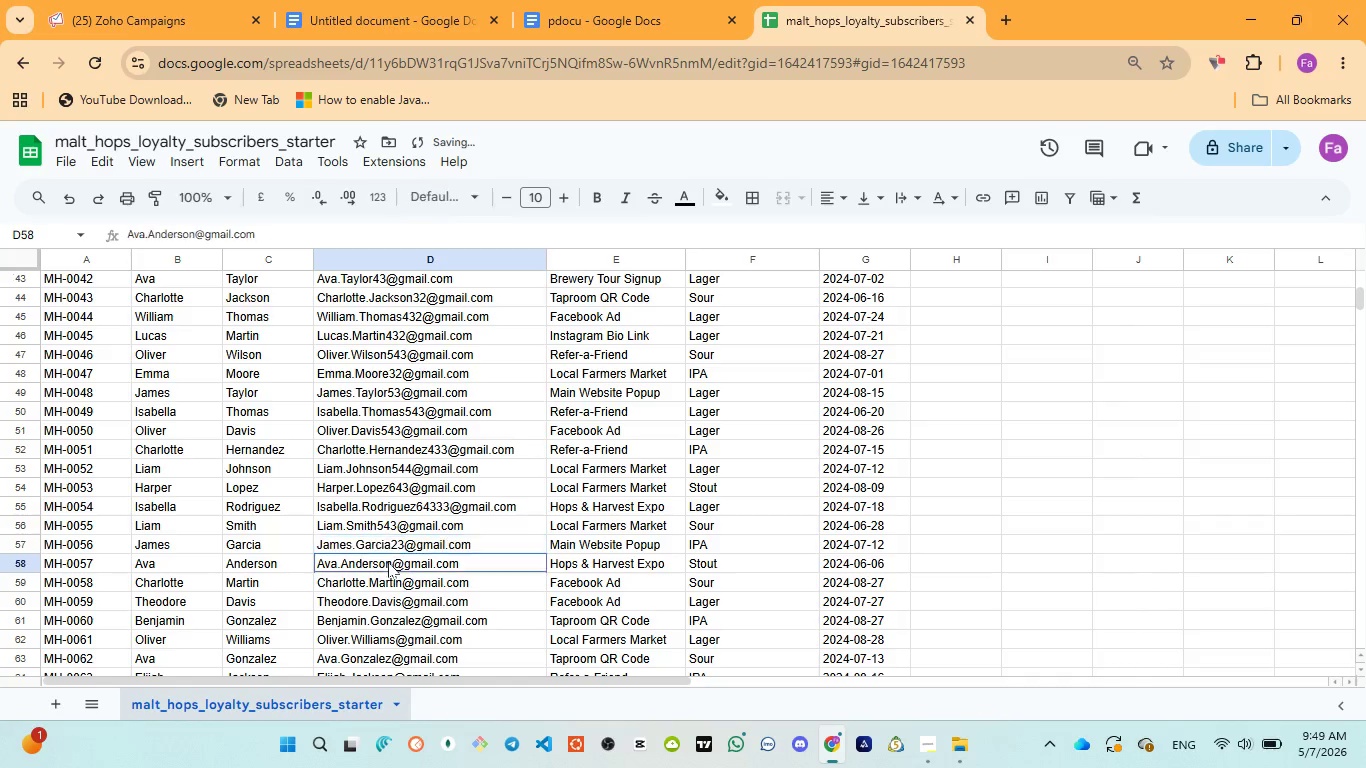 
double_click([389, 562])
 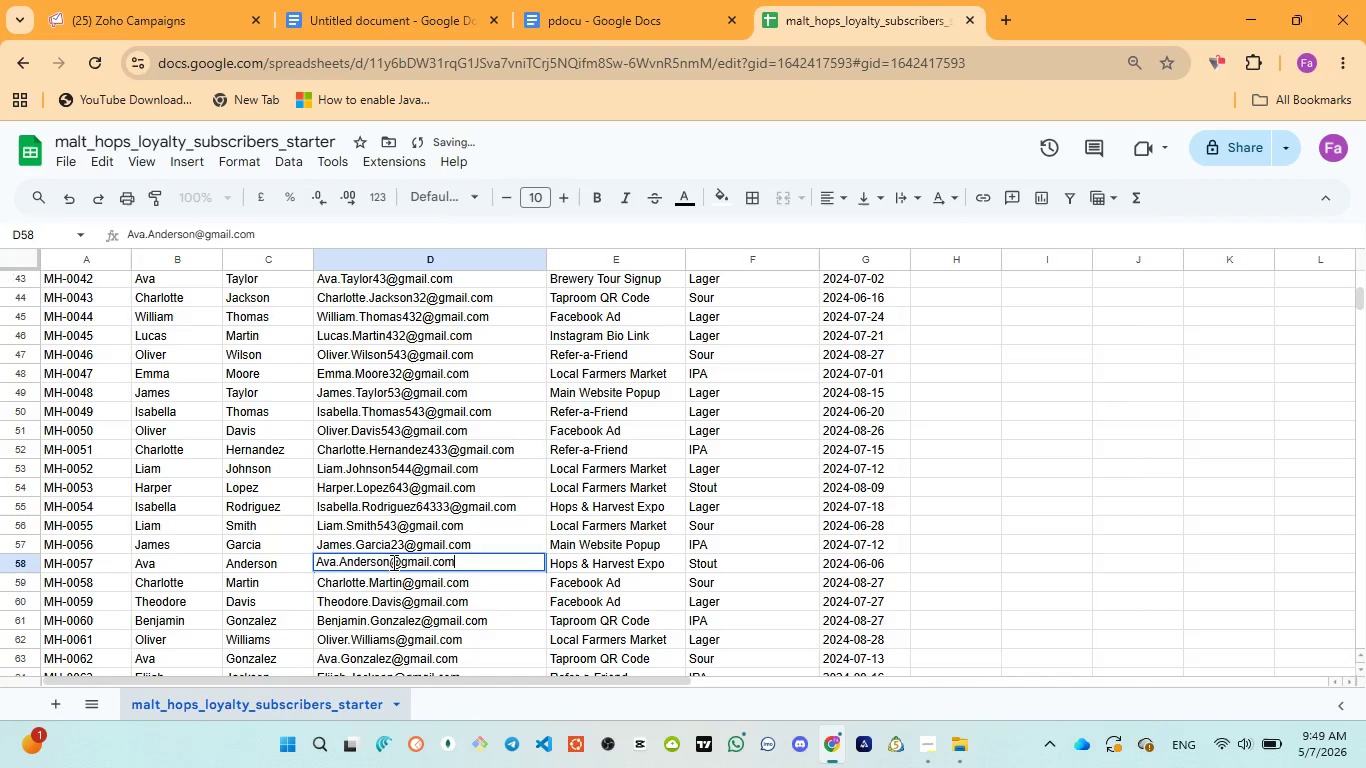 
left_click([392, 562])
 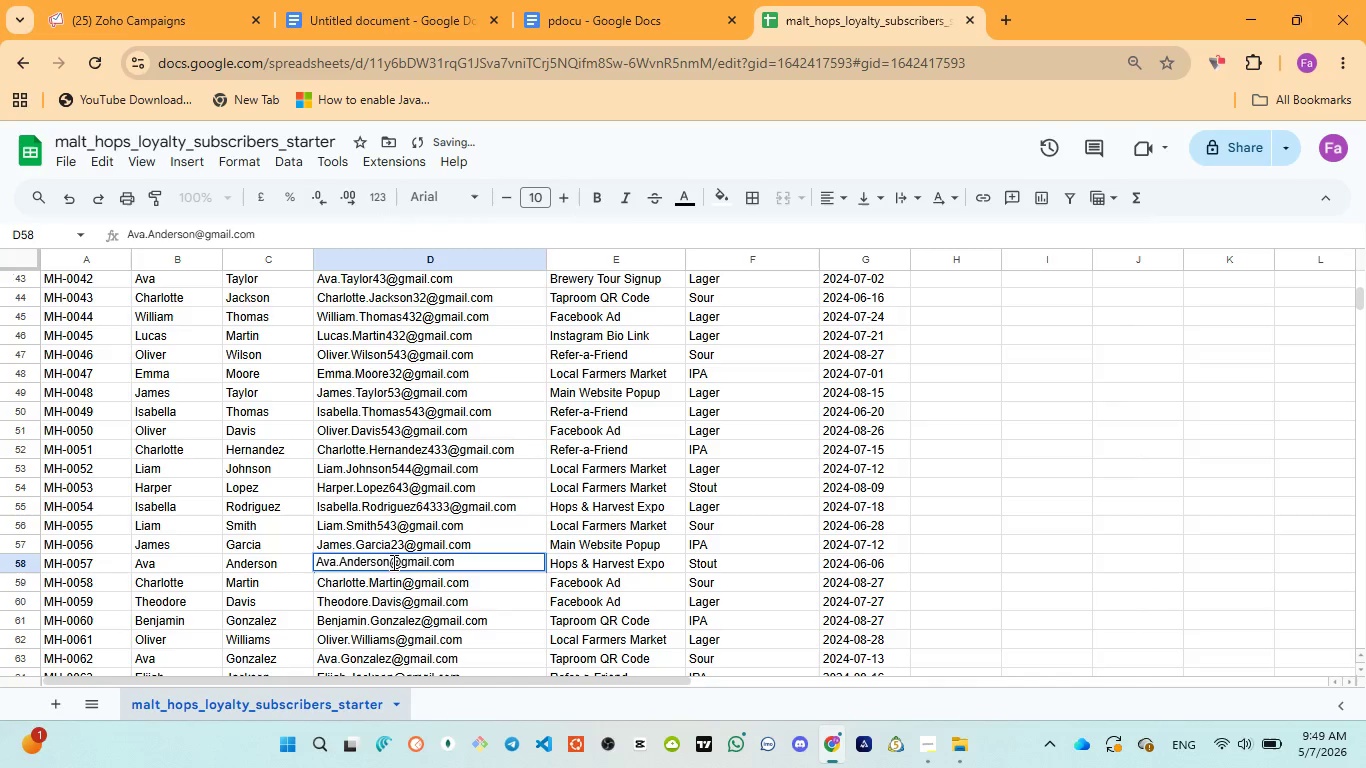 
type(432)
 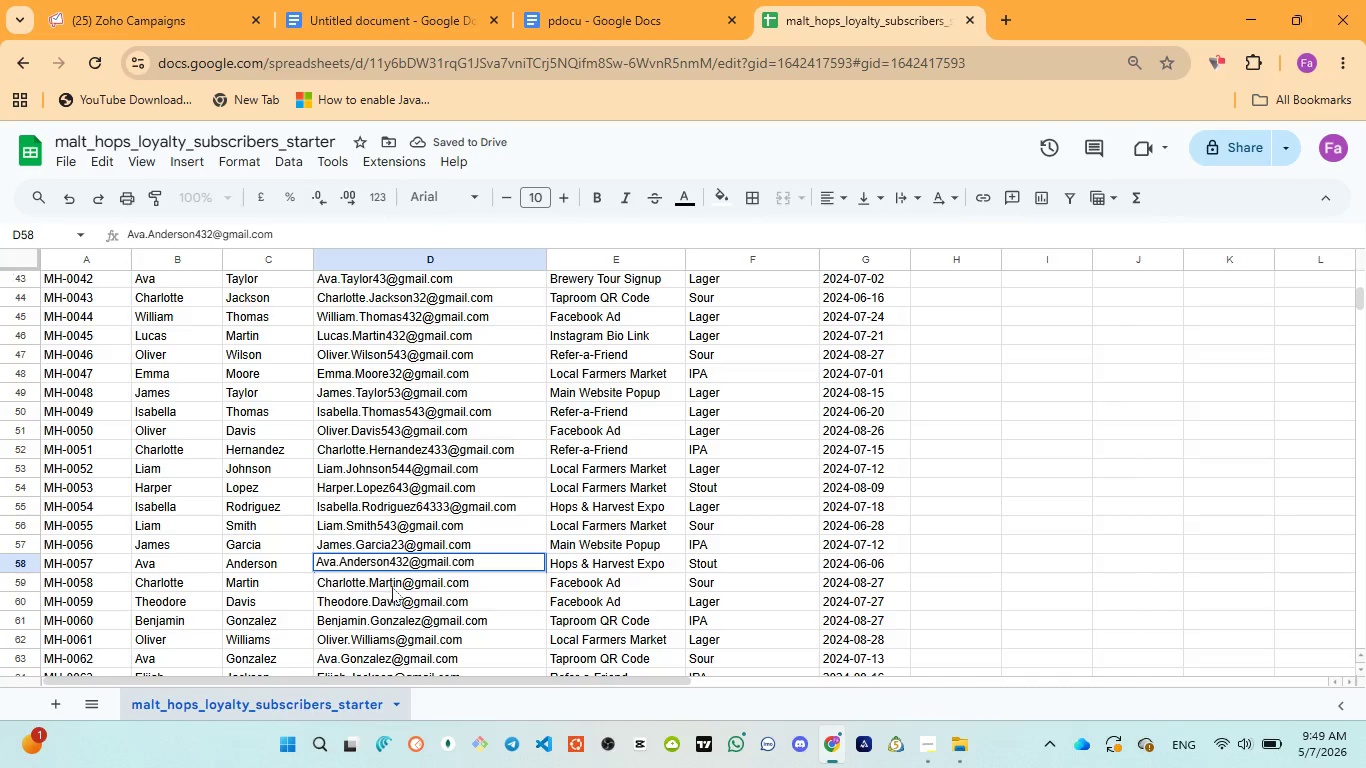 
double_click([394, 586])
 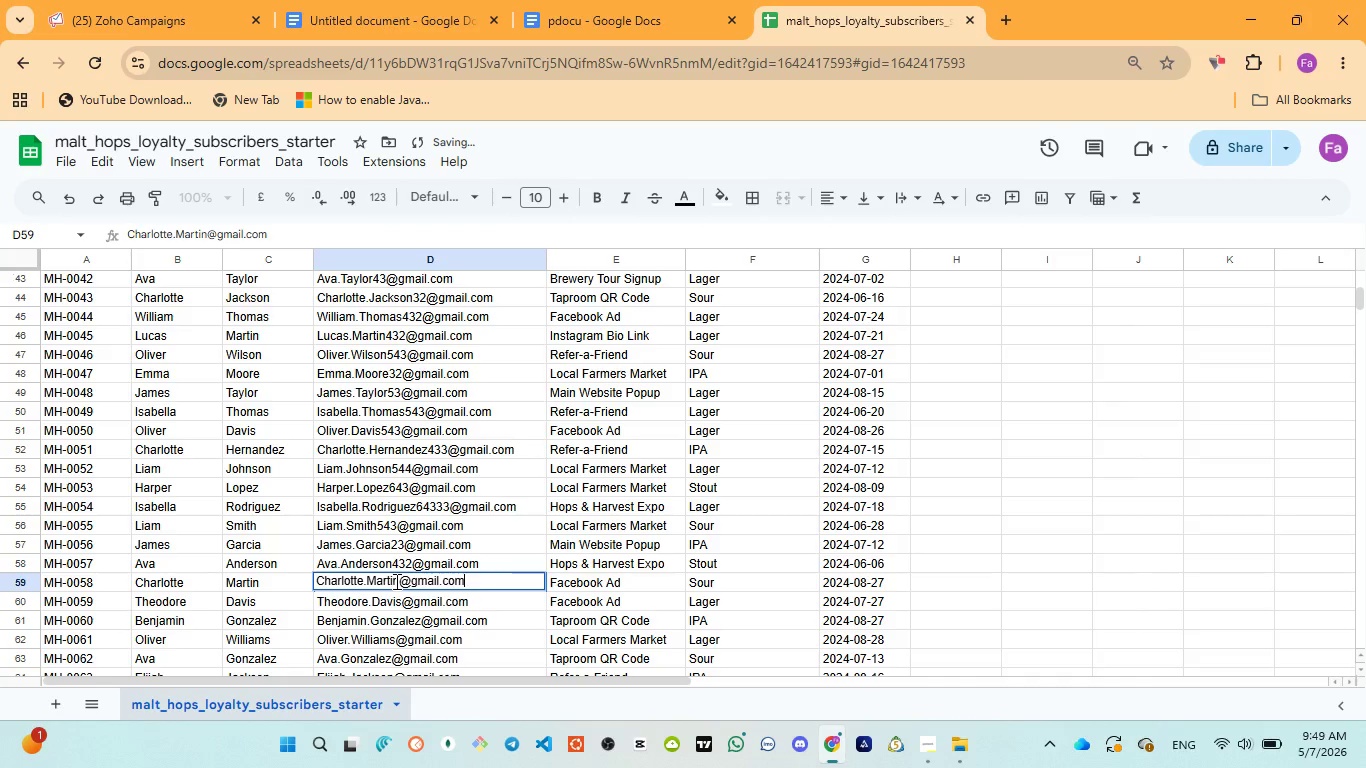 
left_click([395, 581])
 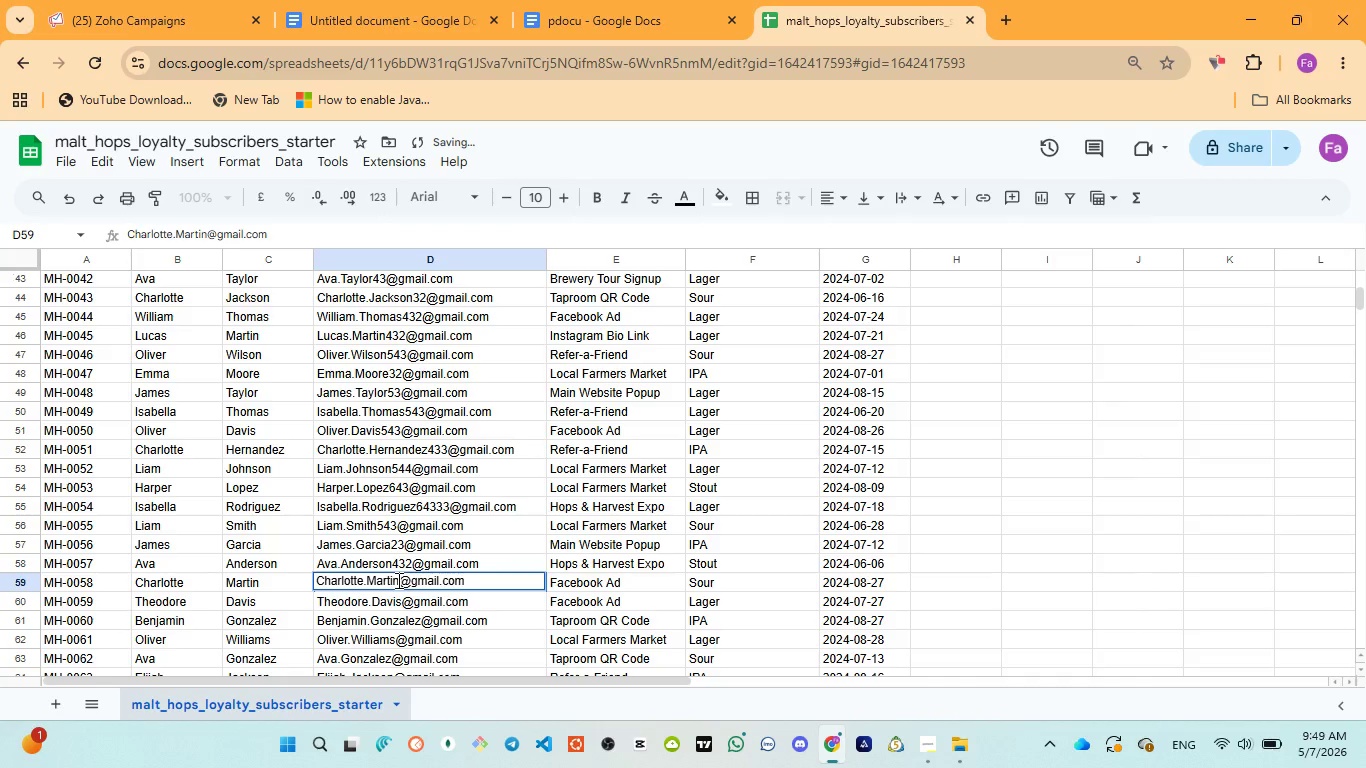 
left_click([399, 580])
 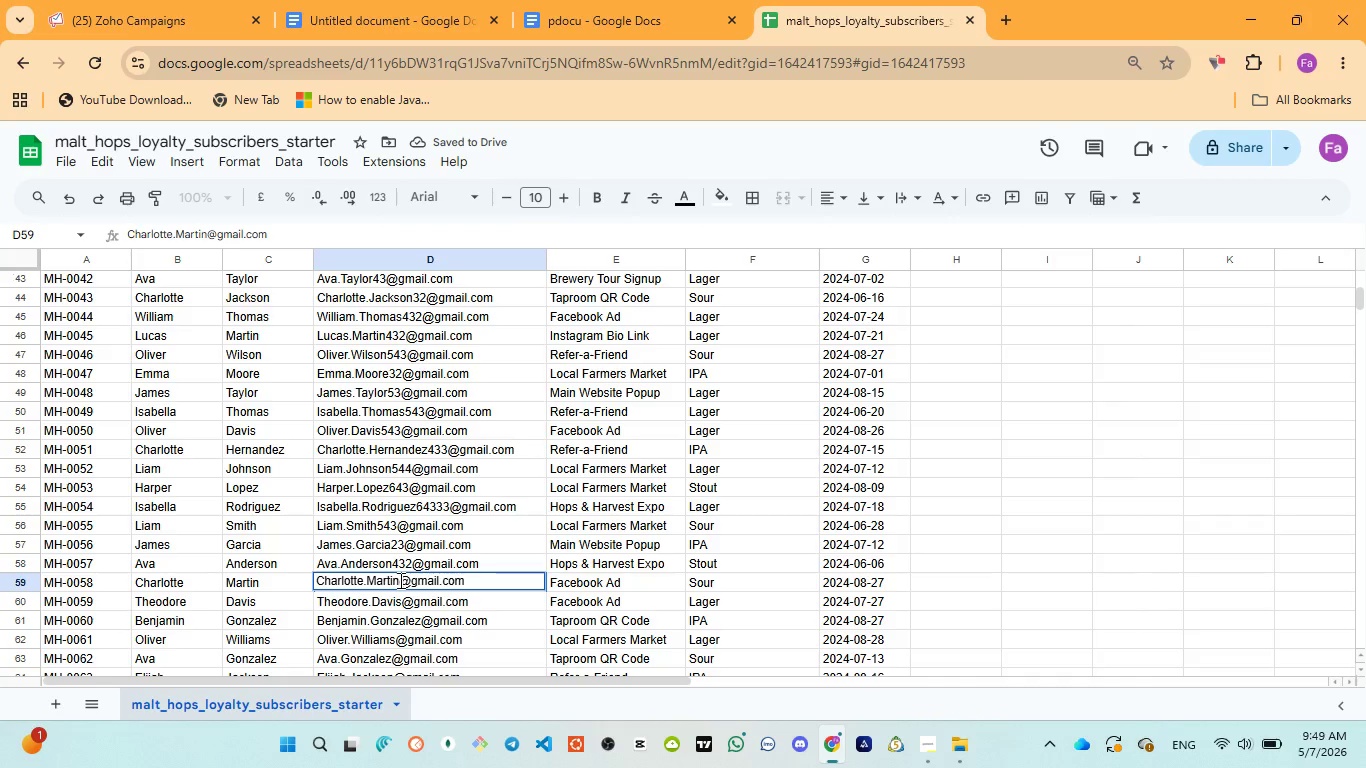 
type(123)
 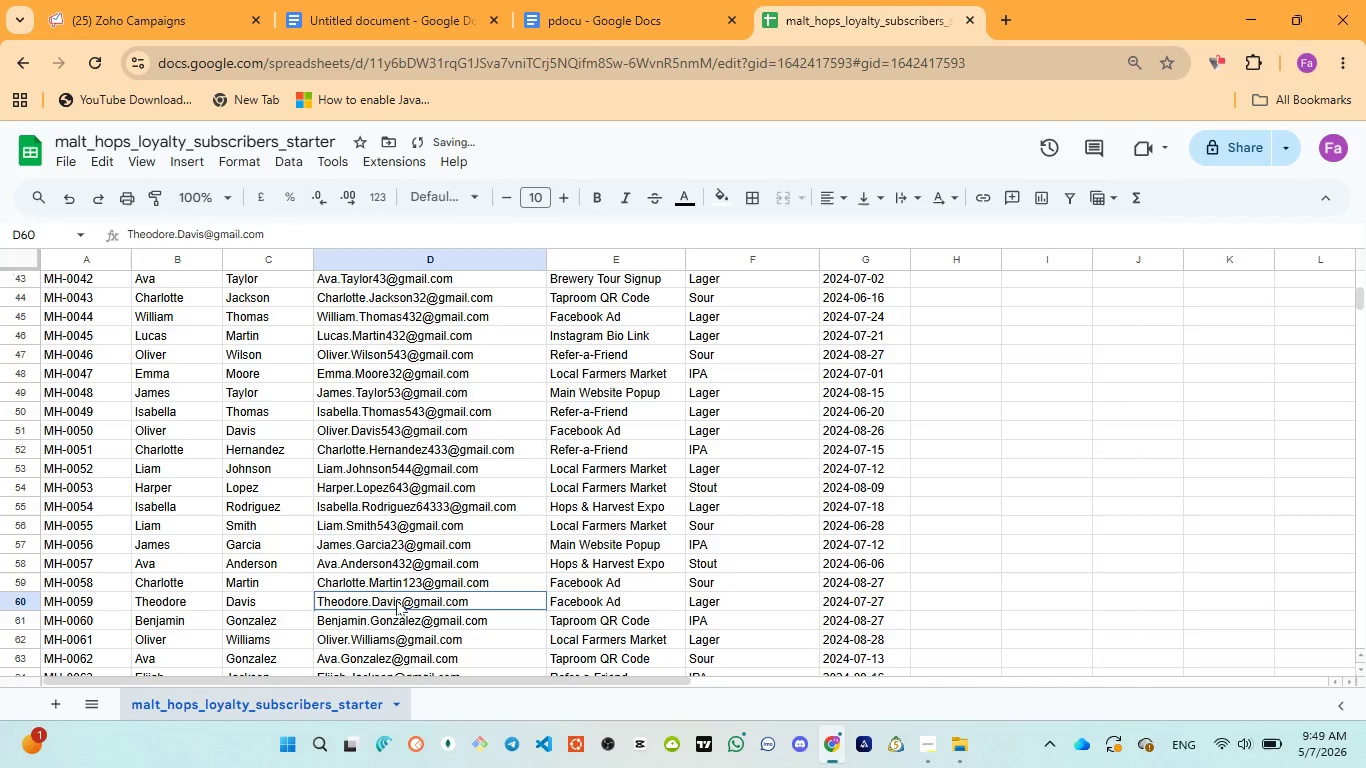 
double_click([396, 600])
 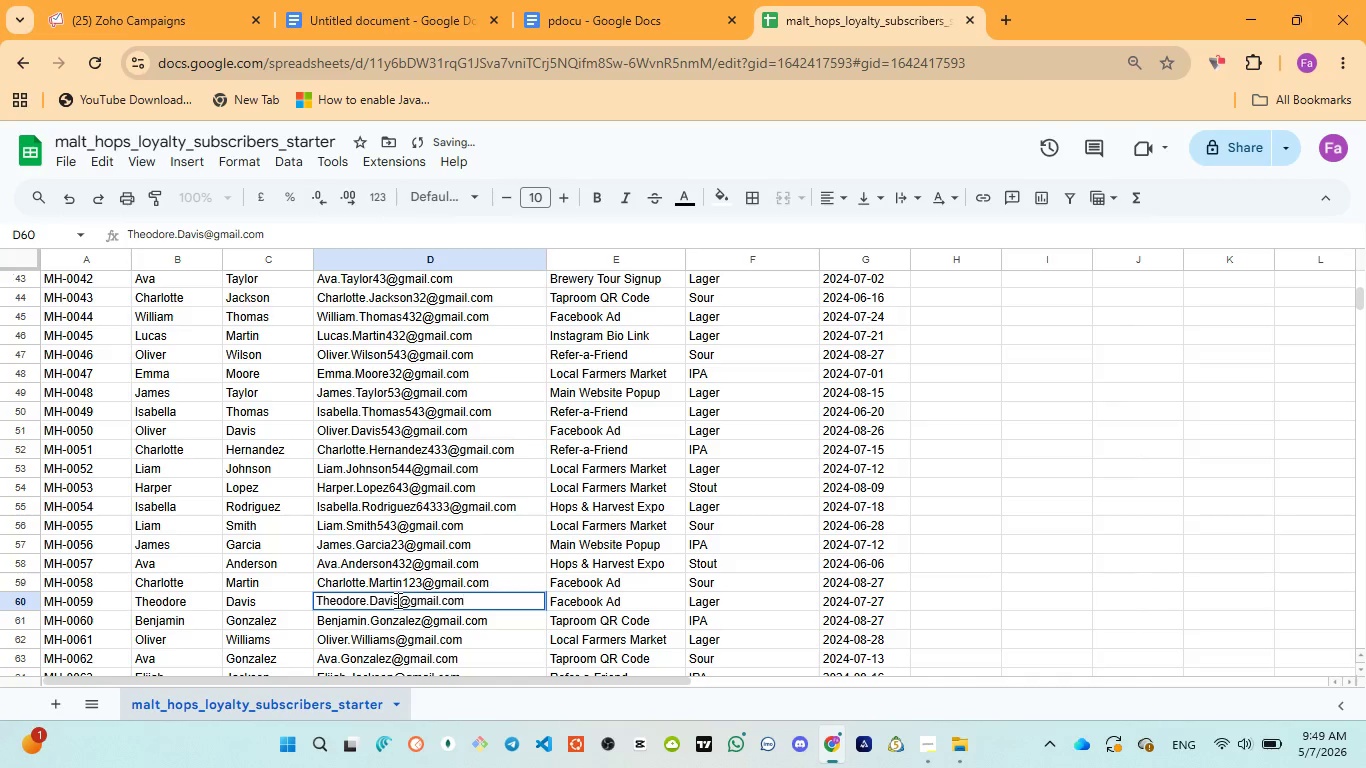 
left_click([396, 600])
 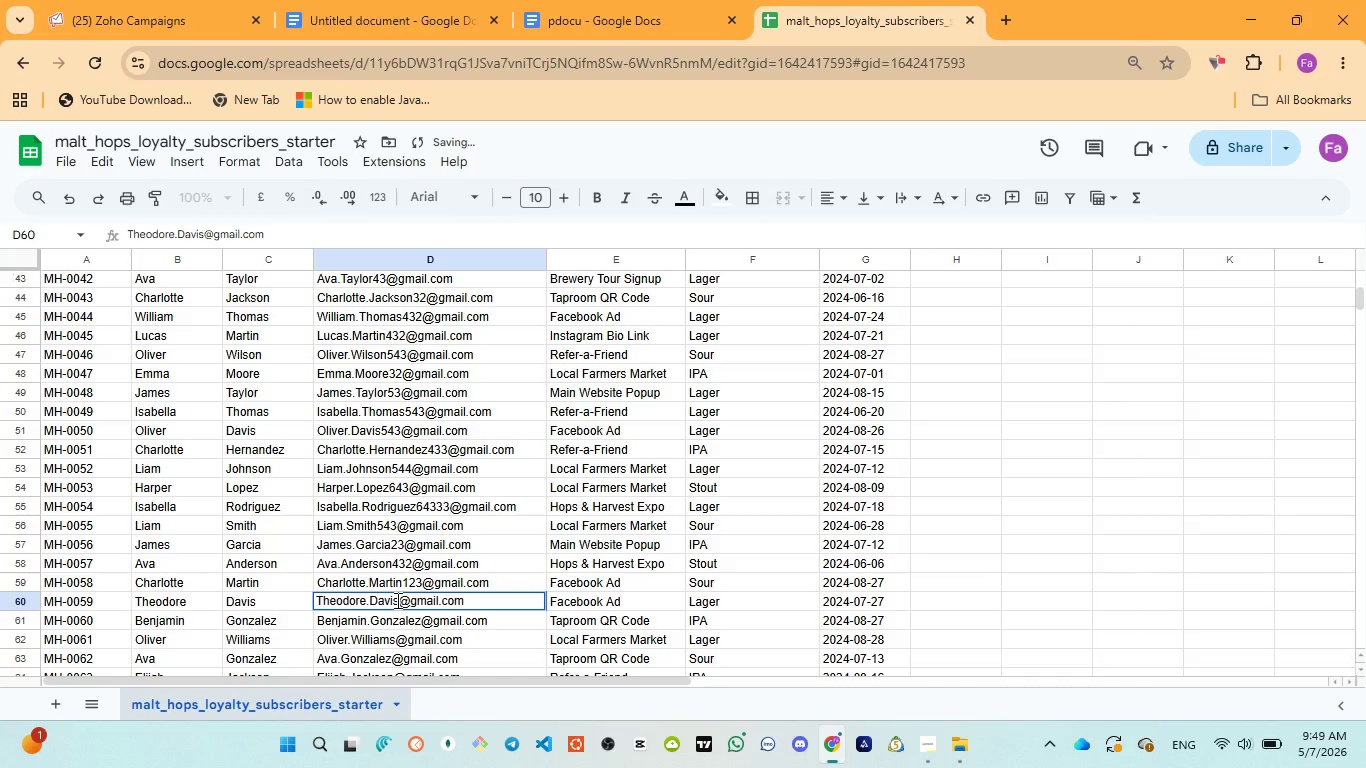 
type(432)
 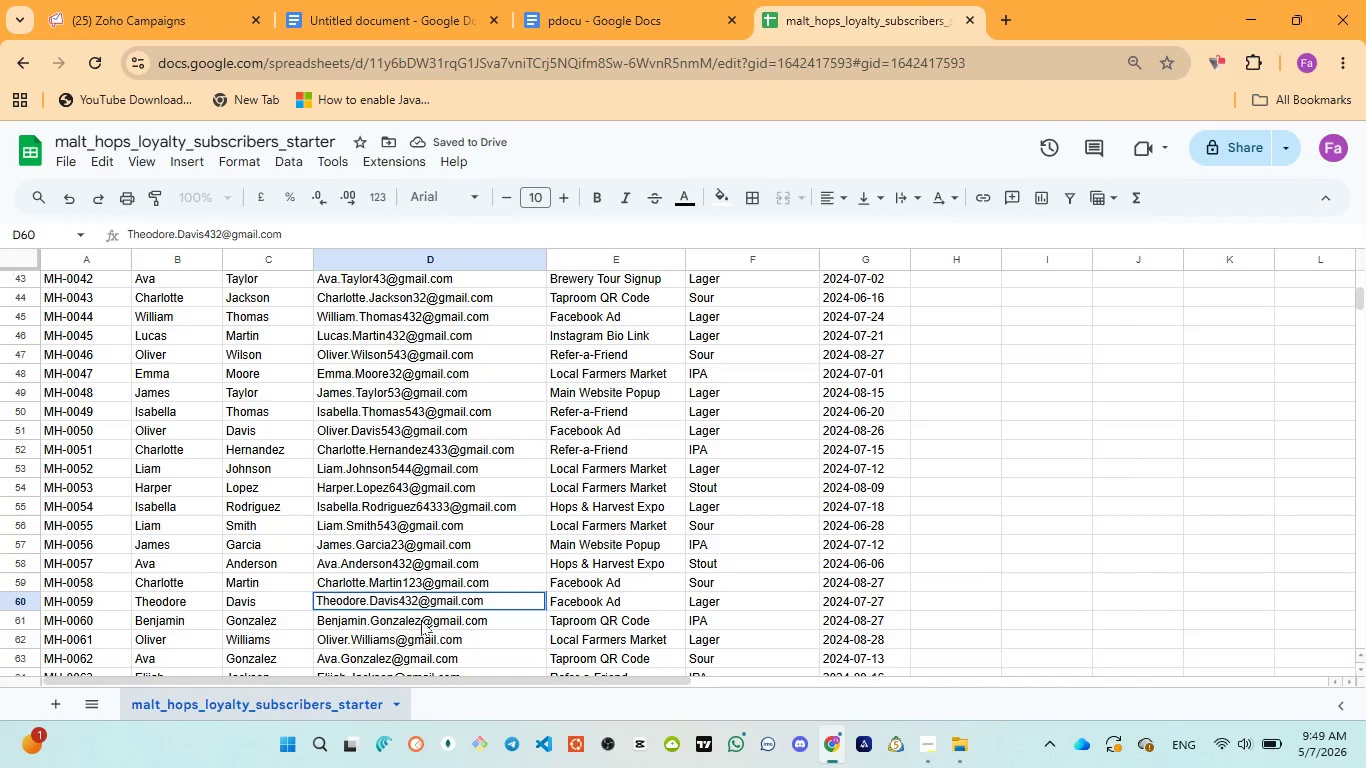 
double_click([421, 620])
 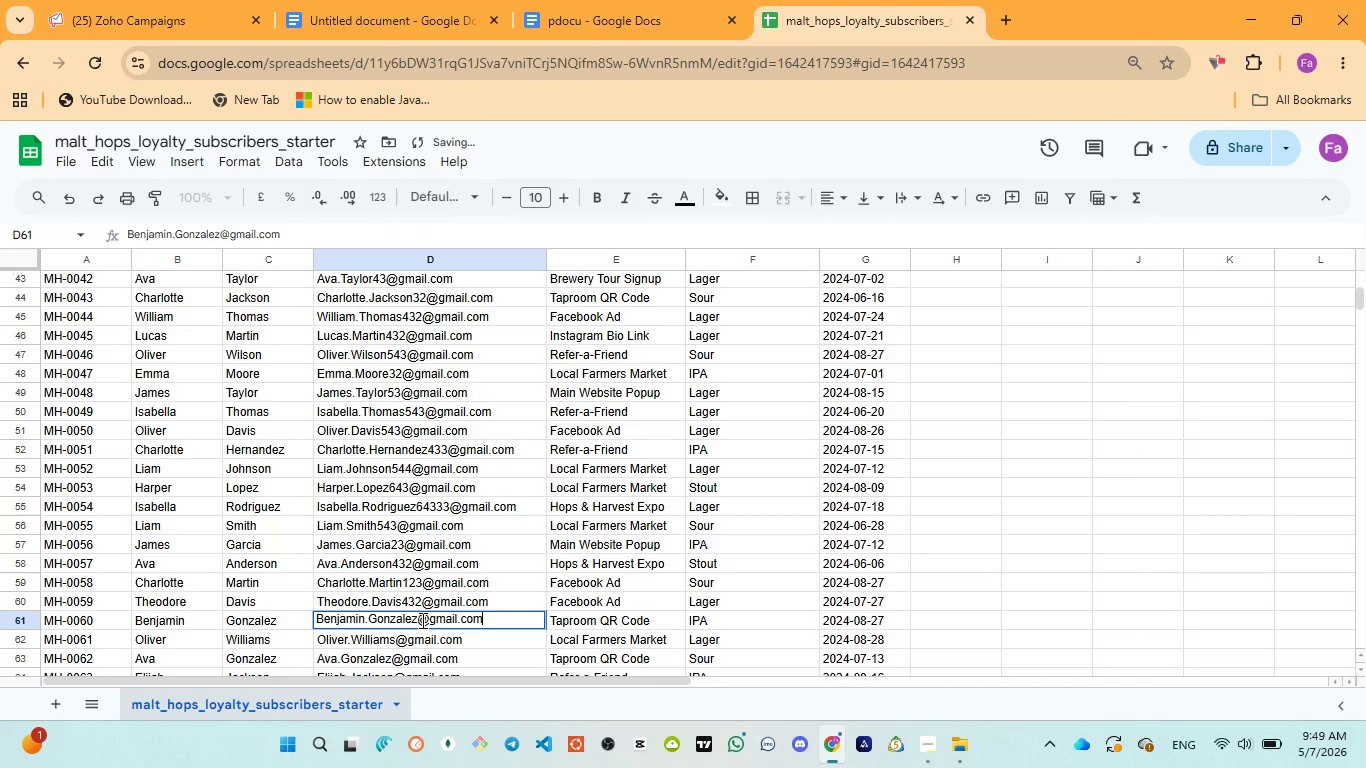 
triple_click([421, 620])
 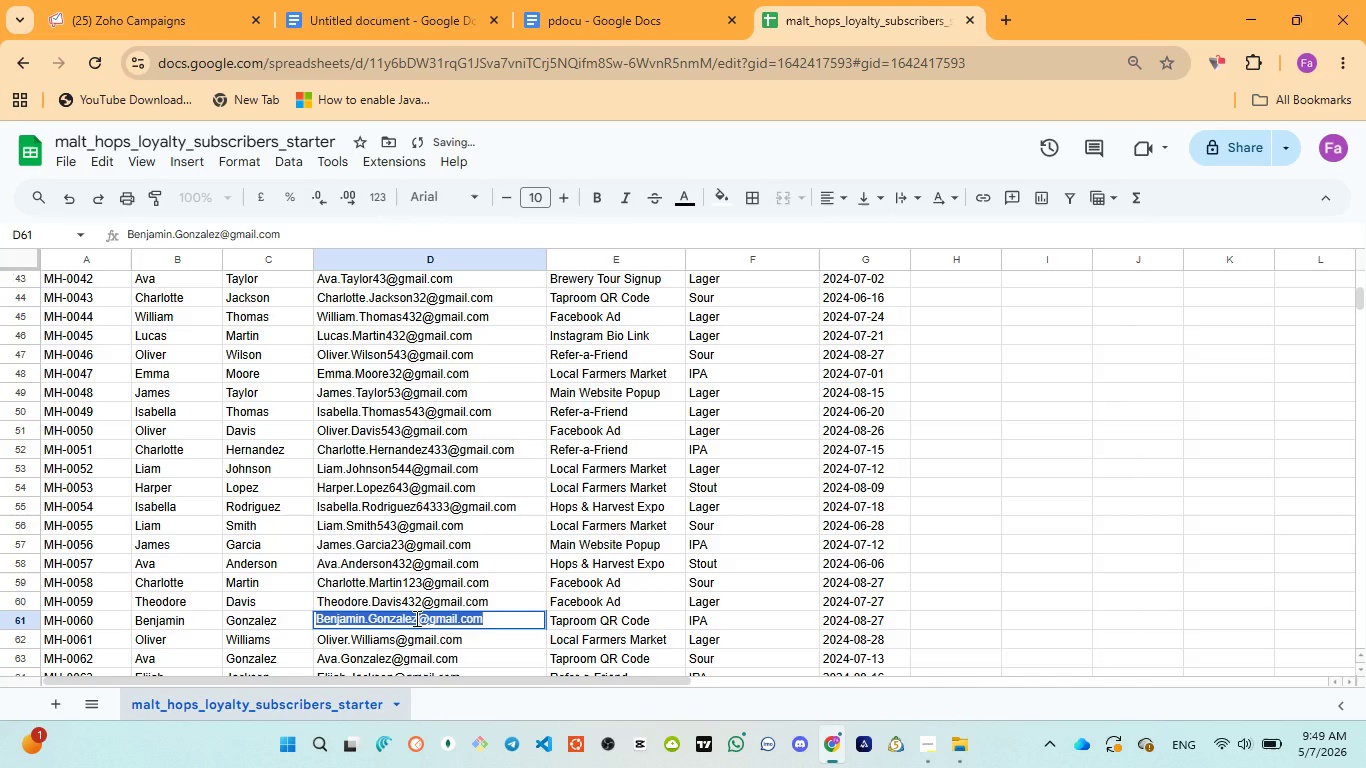 
left_click([415, 618])
 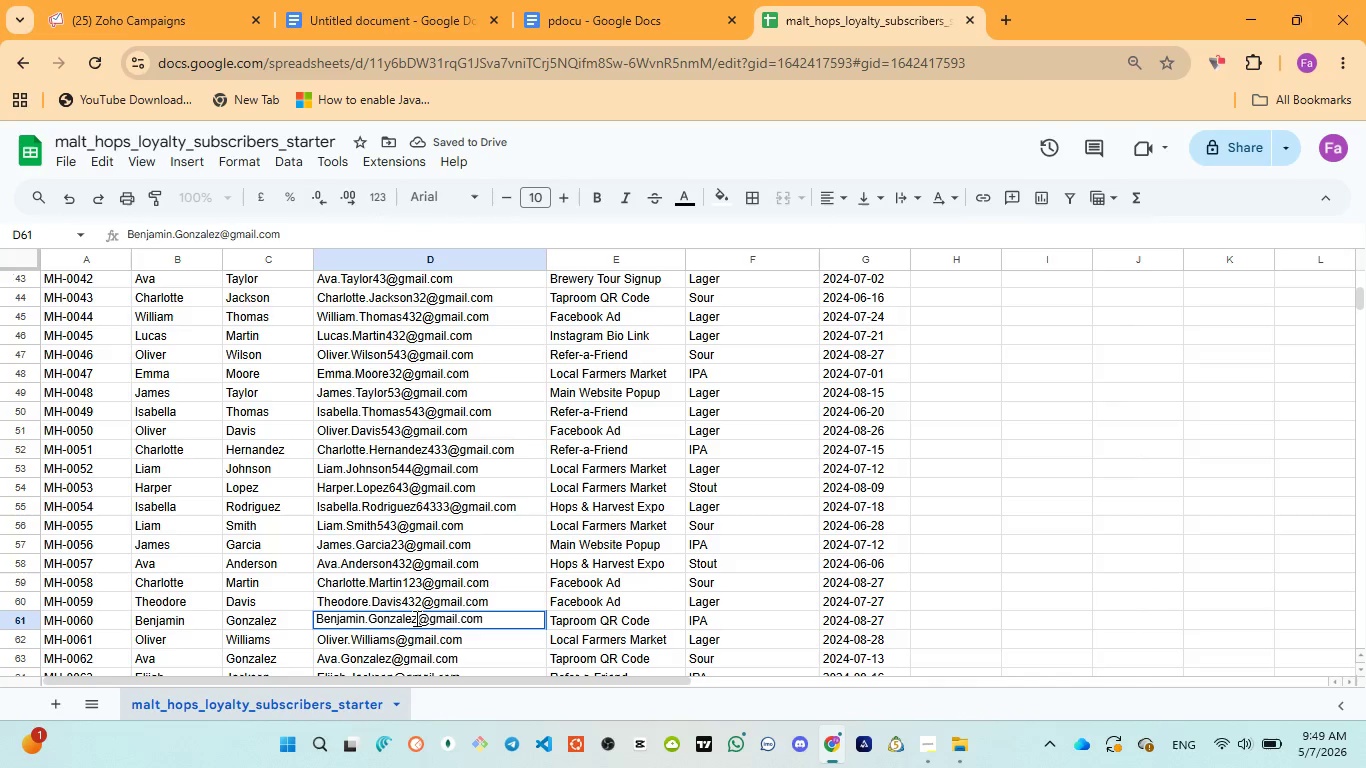 
type(432)
 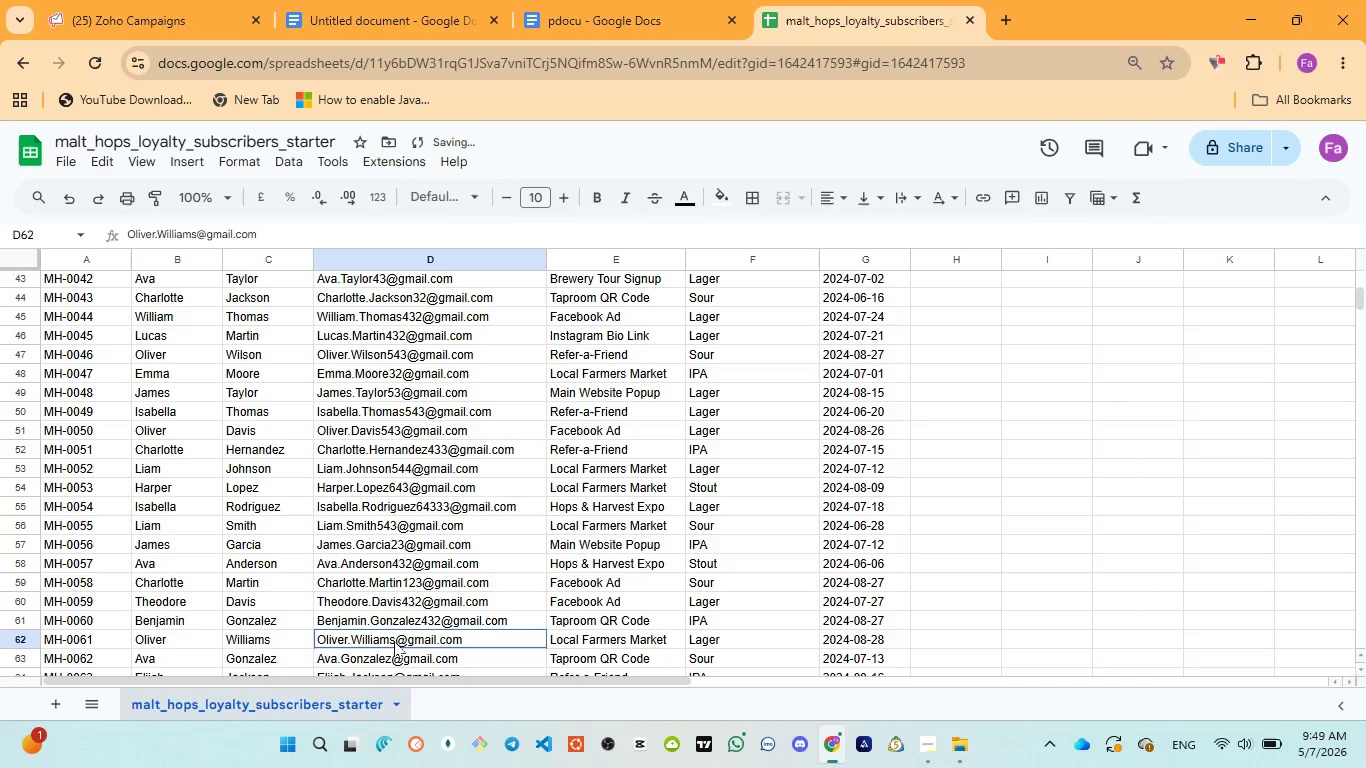 
double_click([394, 641])
 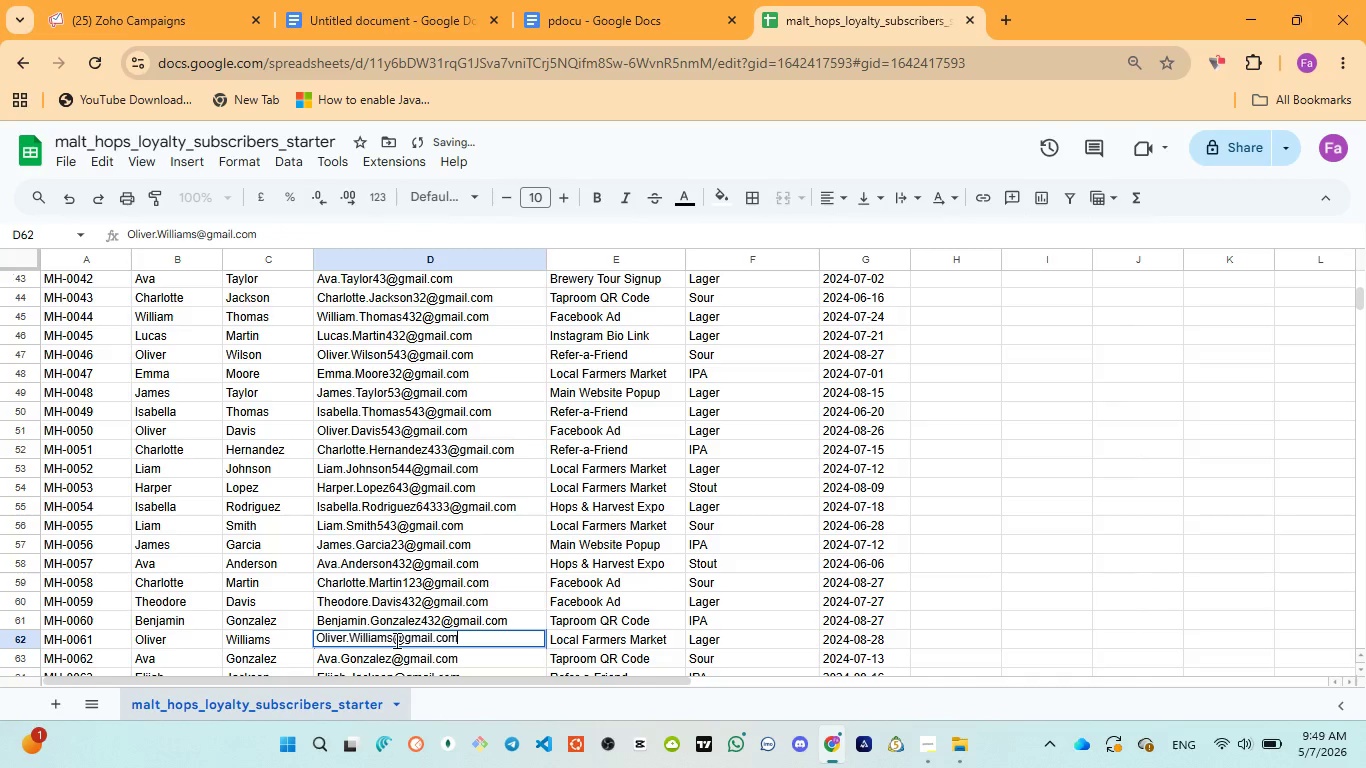 
left_click([395, 640])
 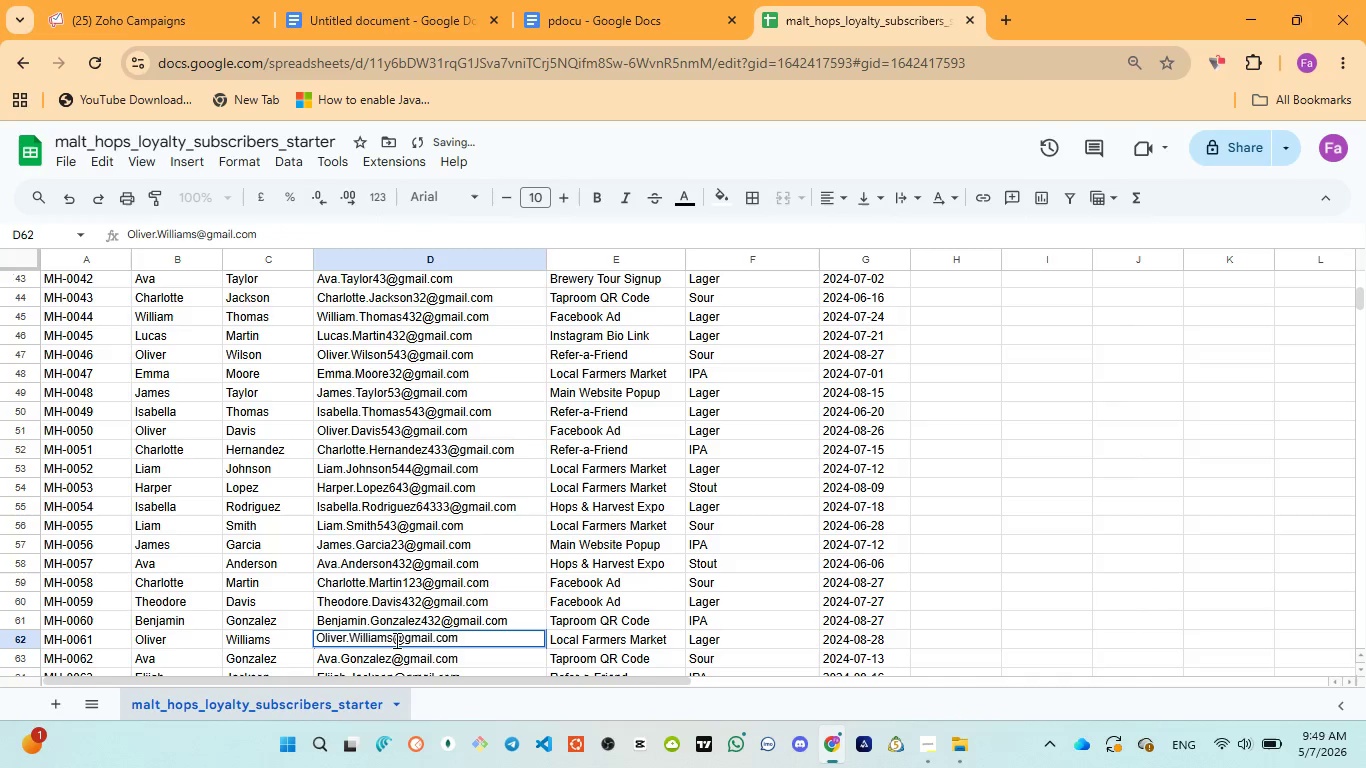 
type(543)
 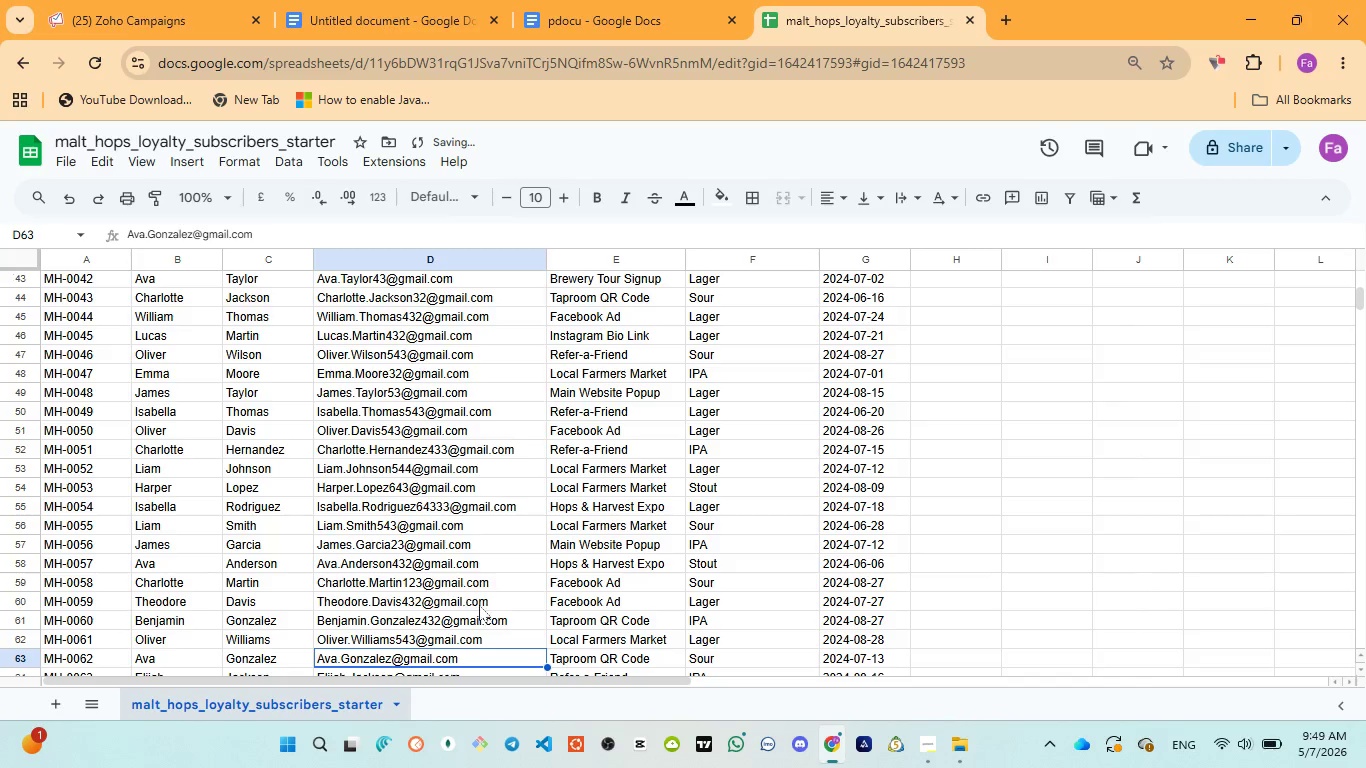 
scroll: coordinate [487, 570], scroll_direction: down, amount: 2.0
 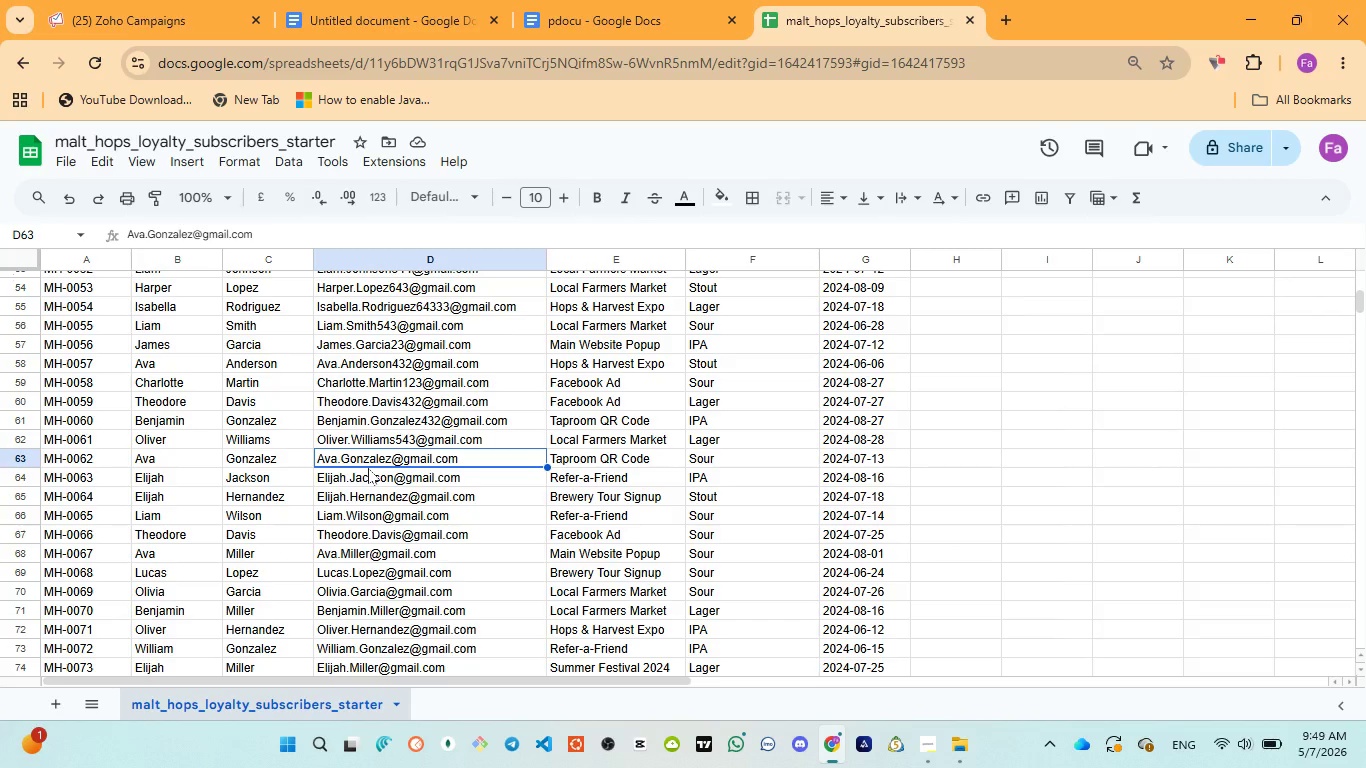 
double_click([389, 460])
 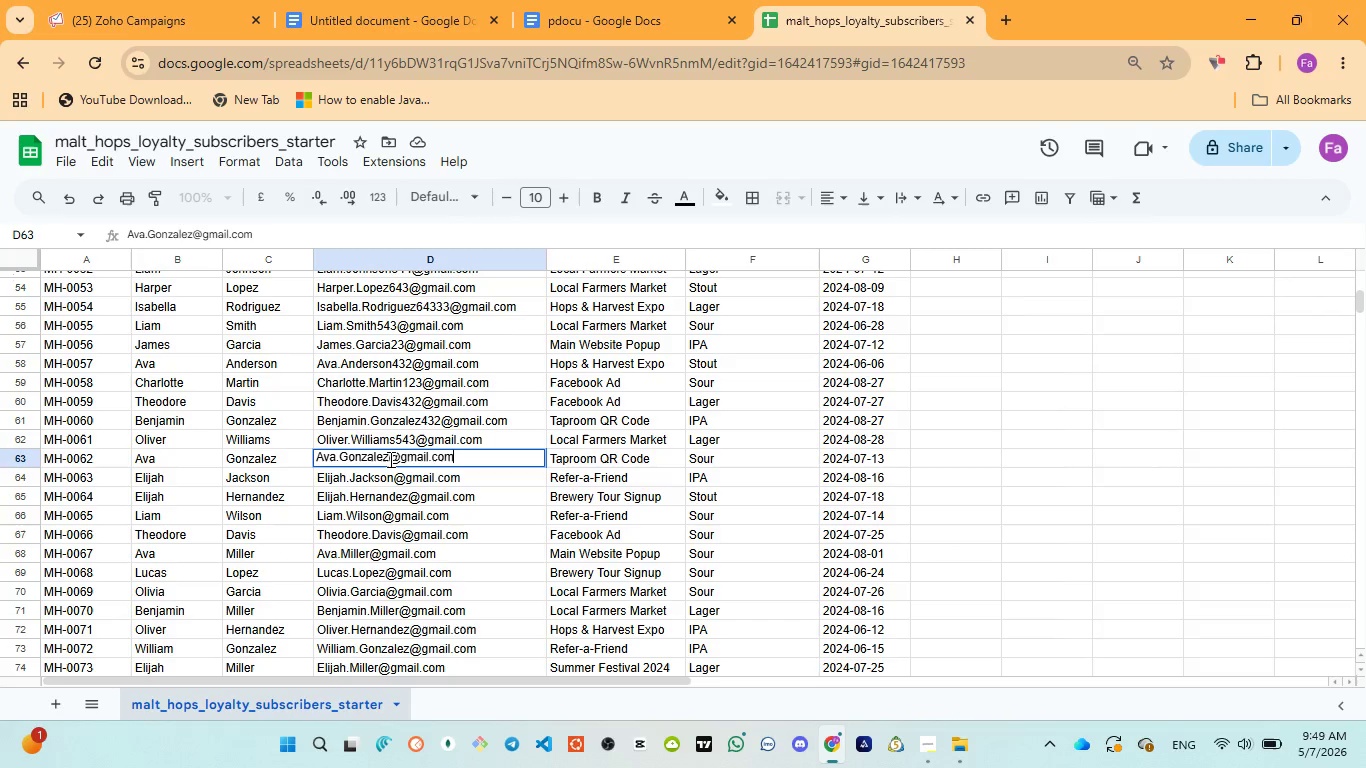 
left_click([389, 459])
 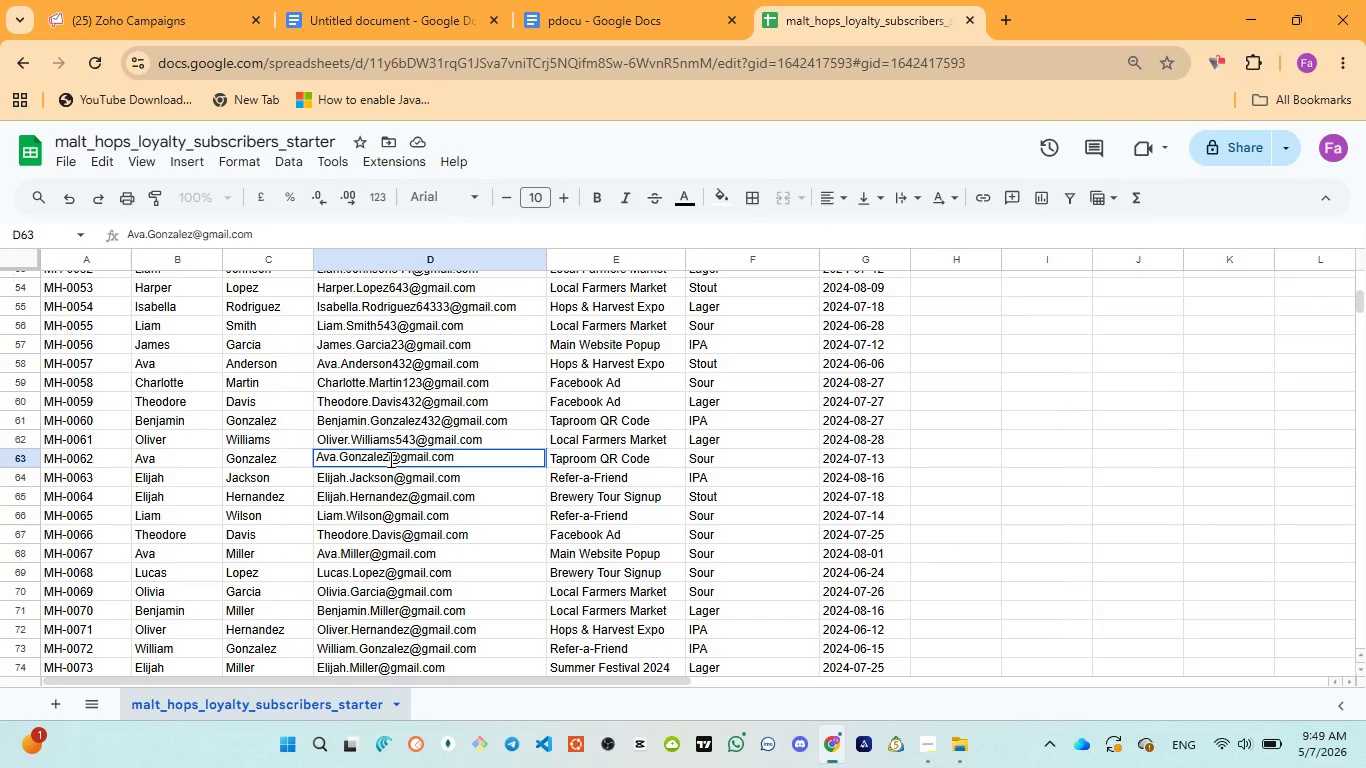 
type(422)
 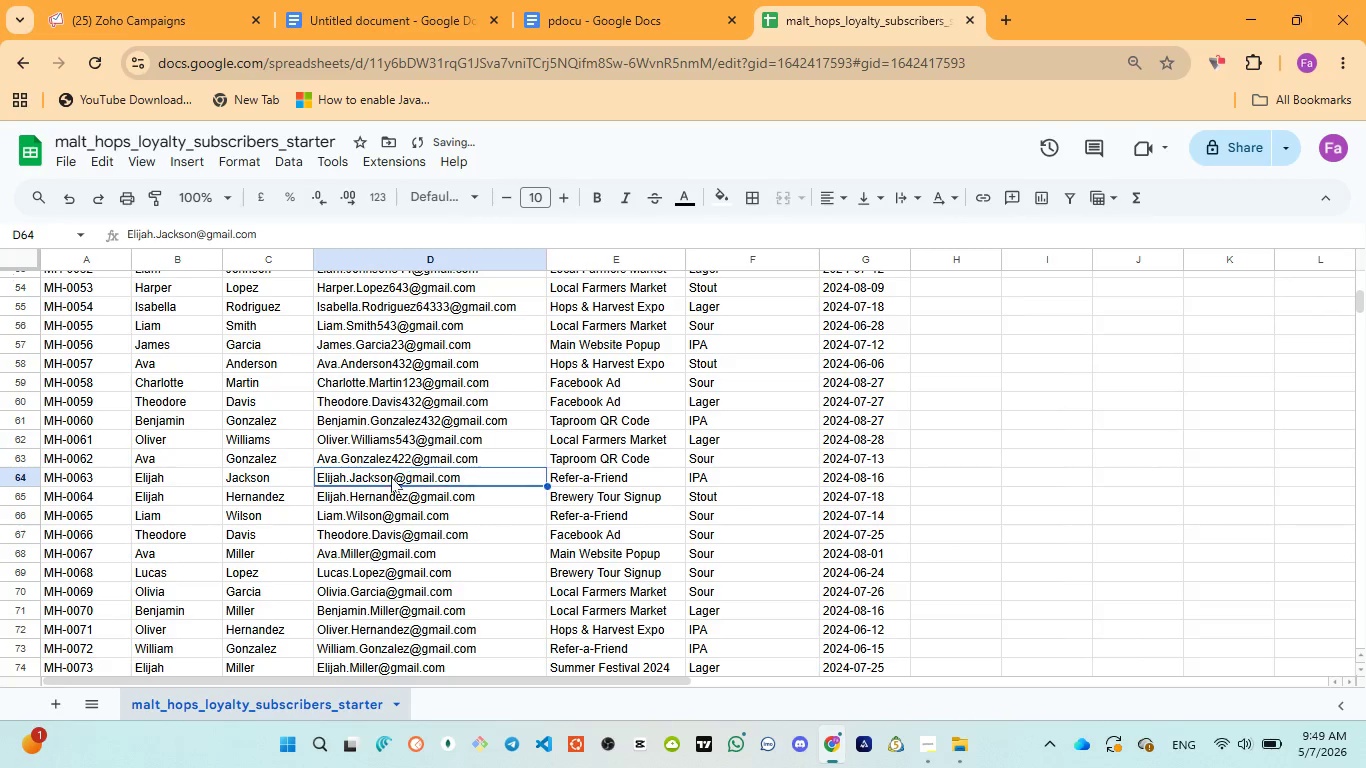 
double_click([391, 477])
 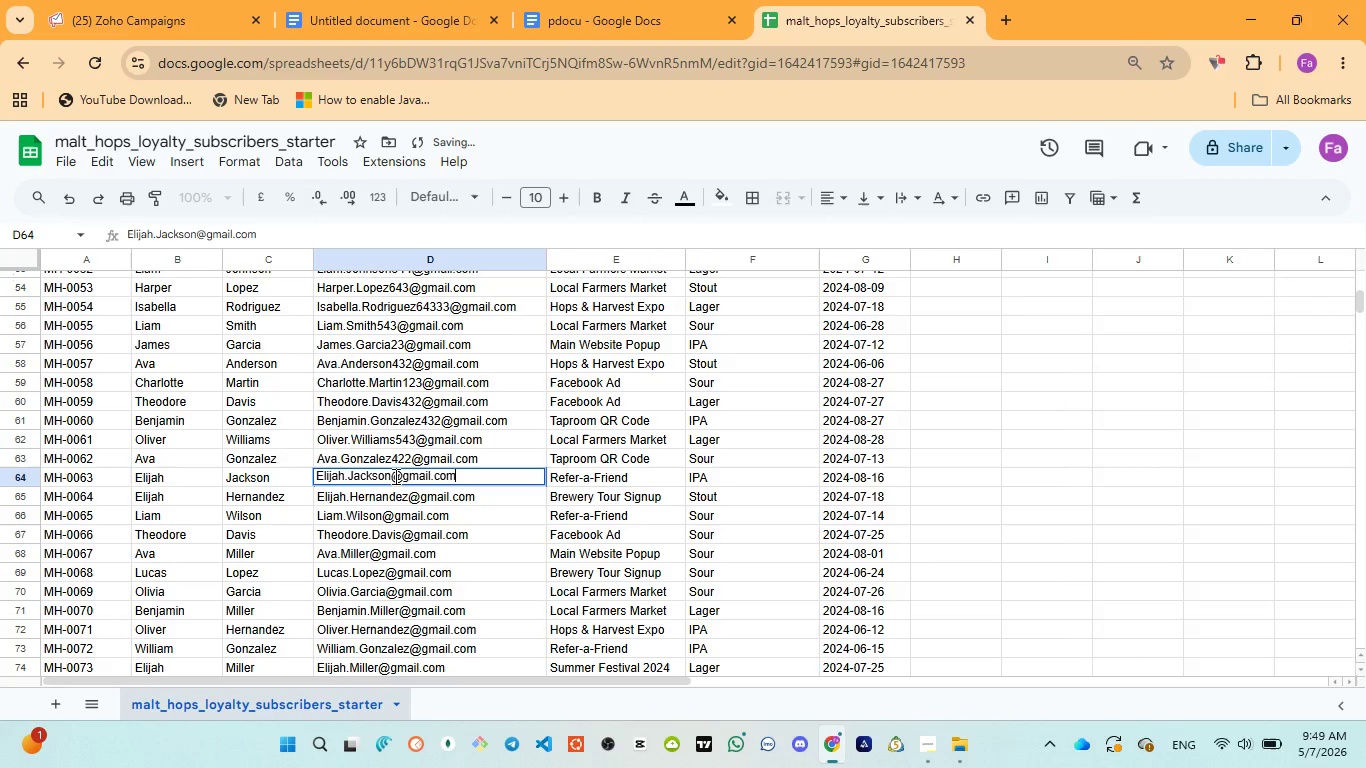 
left_click([394, 476])
 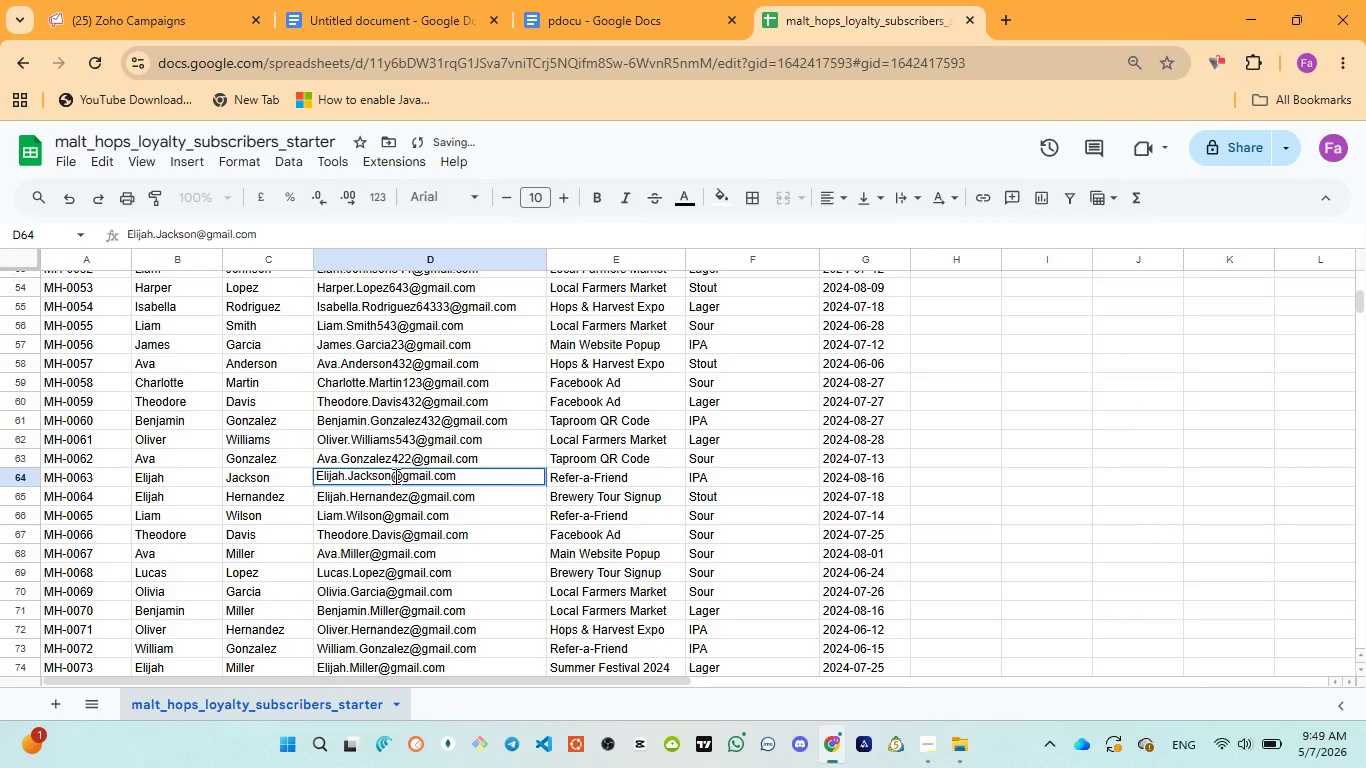 
type(432)
 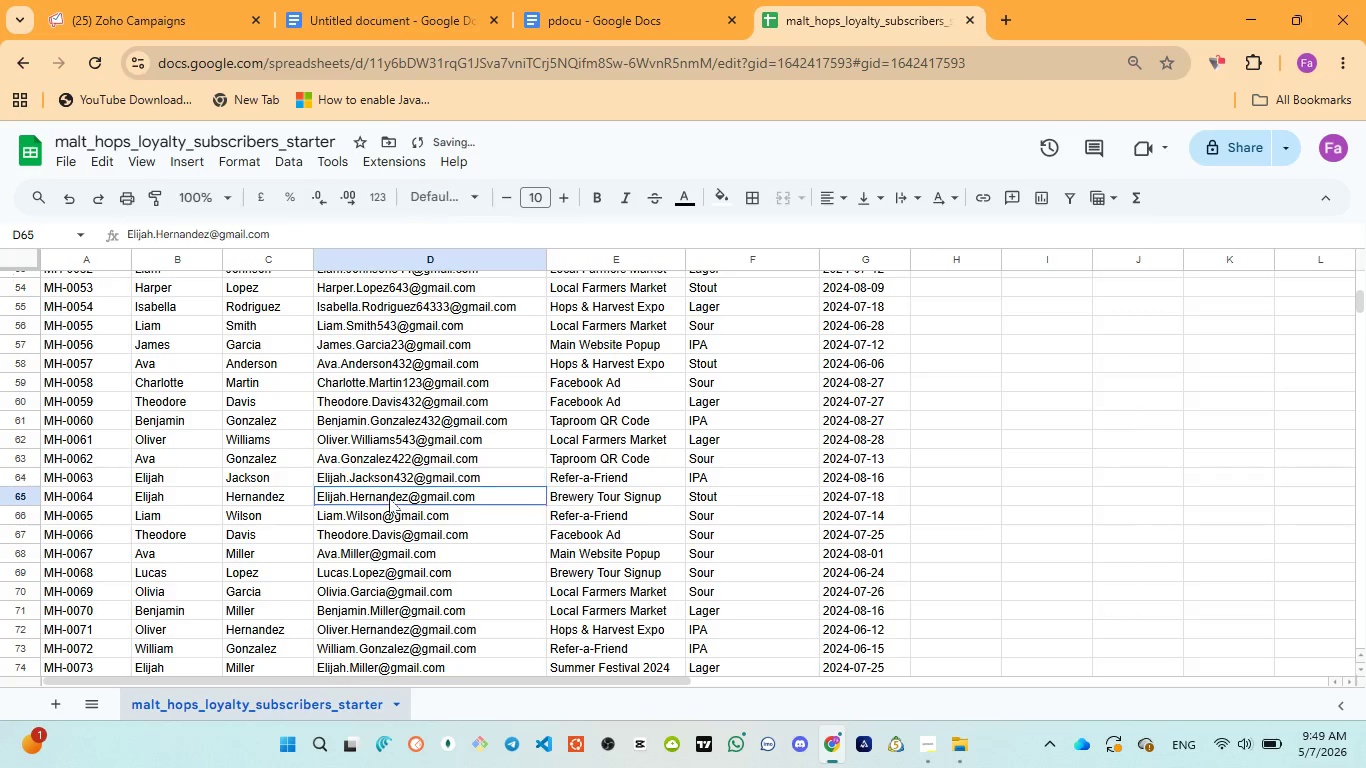 
double_click([389, 498])
 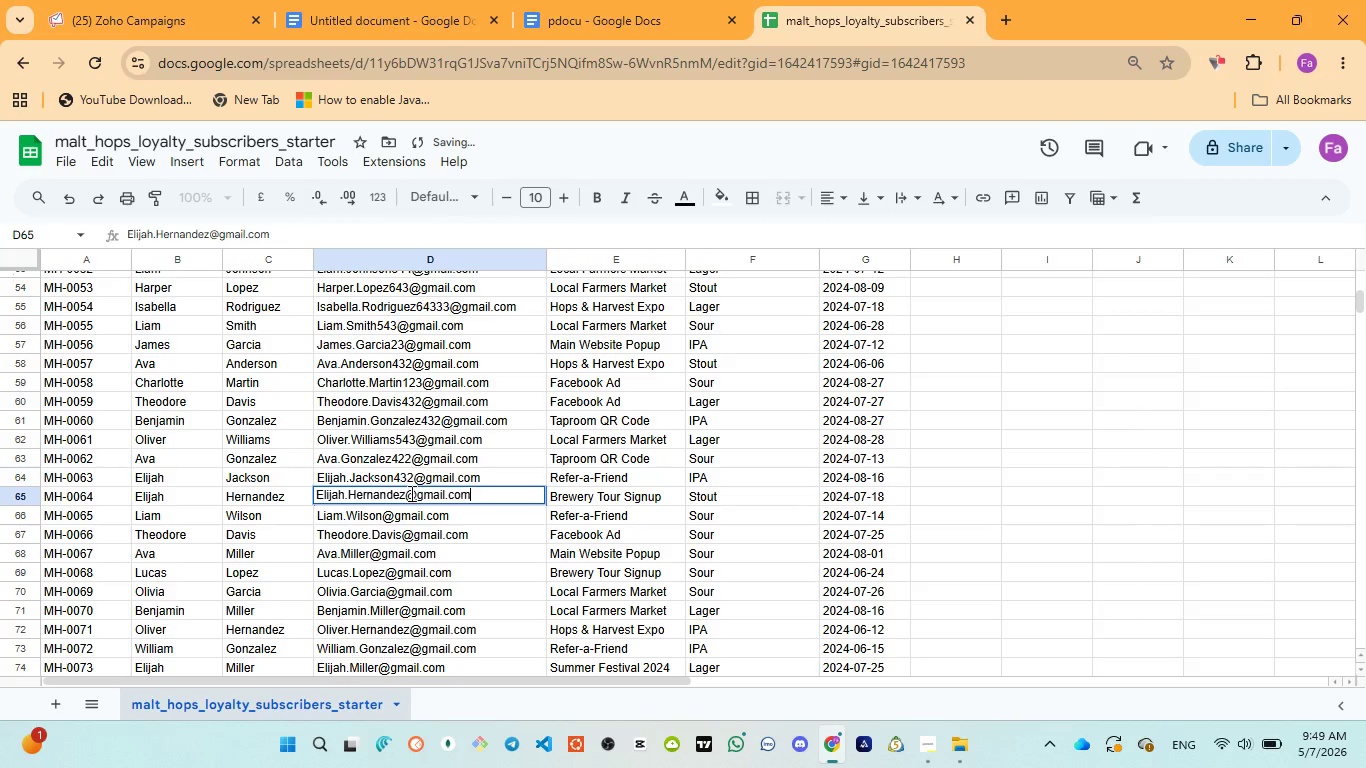 
left_click([408, 492])
 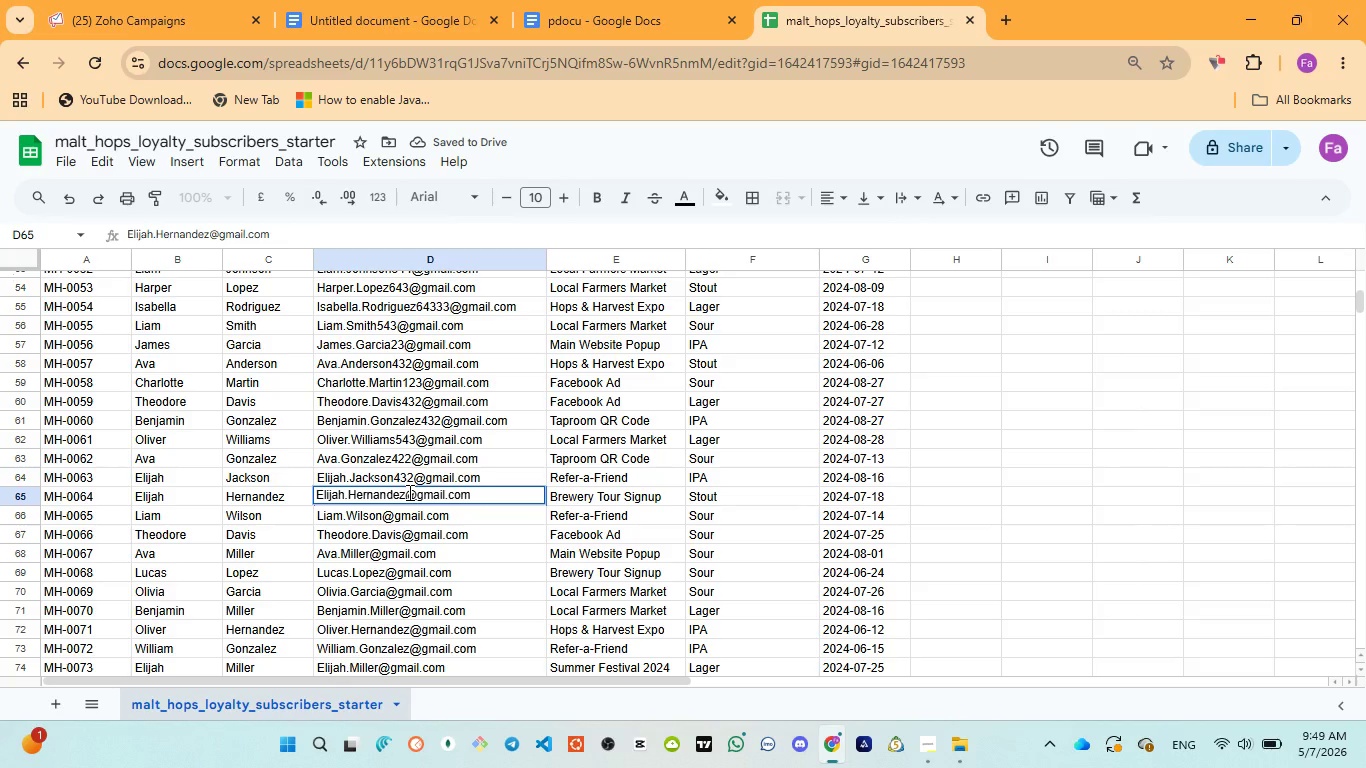 
type(54)
 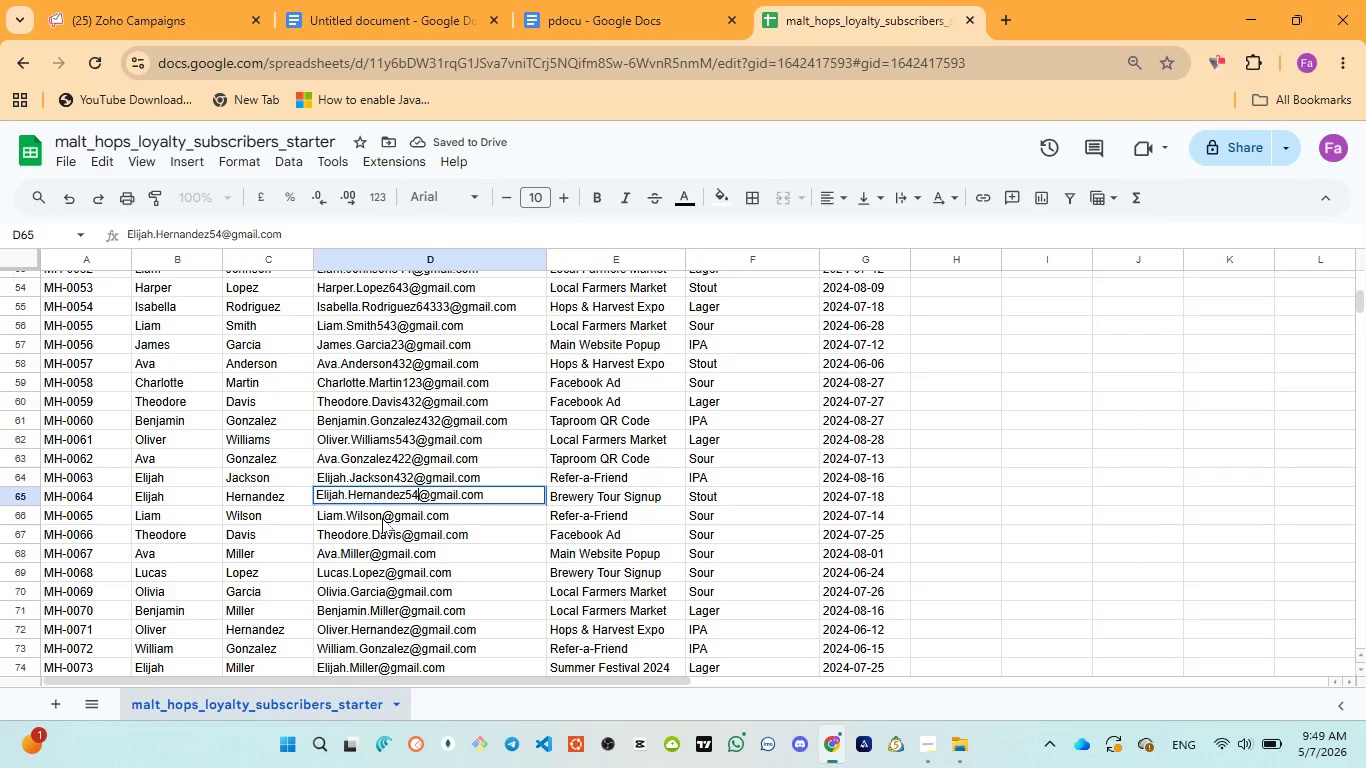 
double_click([382, 518])
 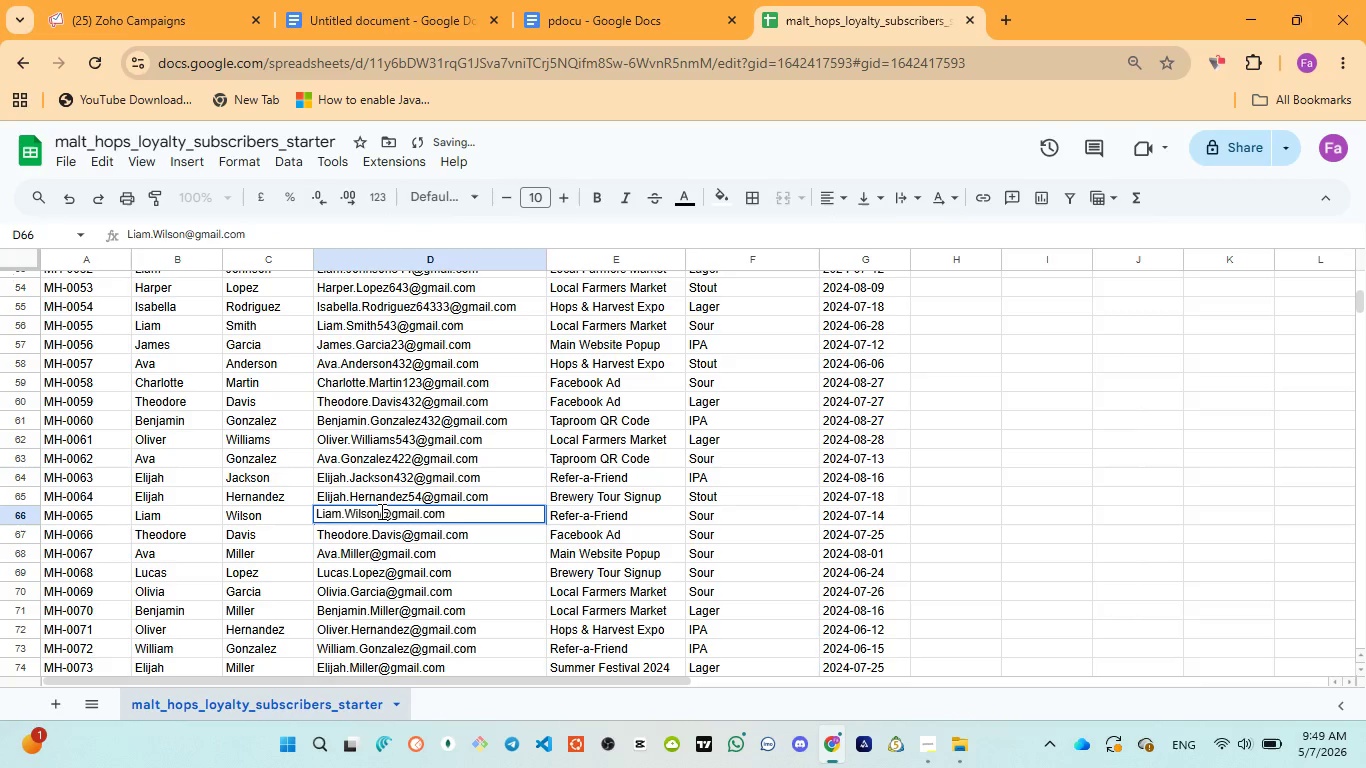 
left_click([380, 511])
 